 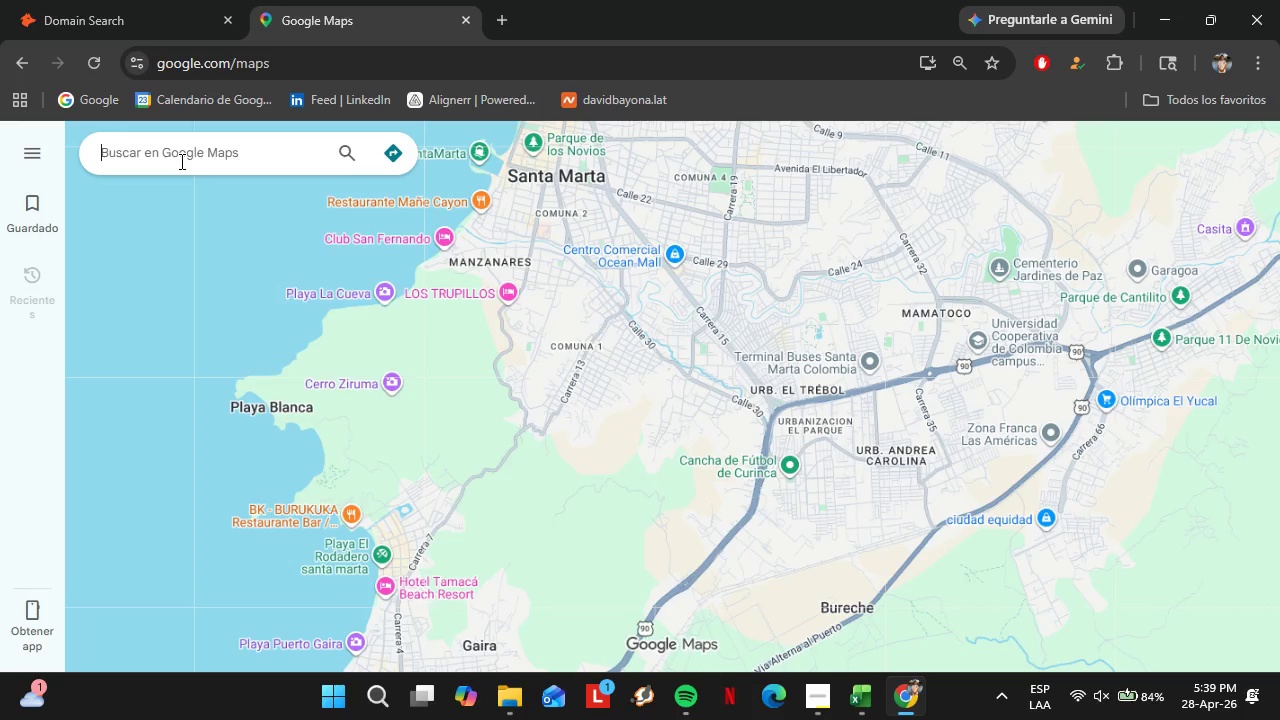 
key(Control+V)
 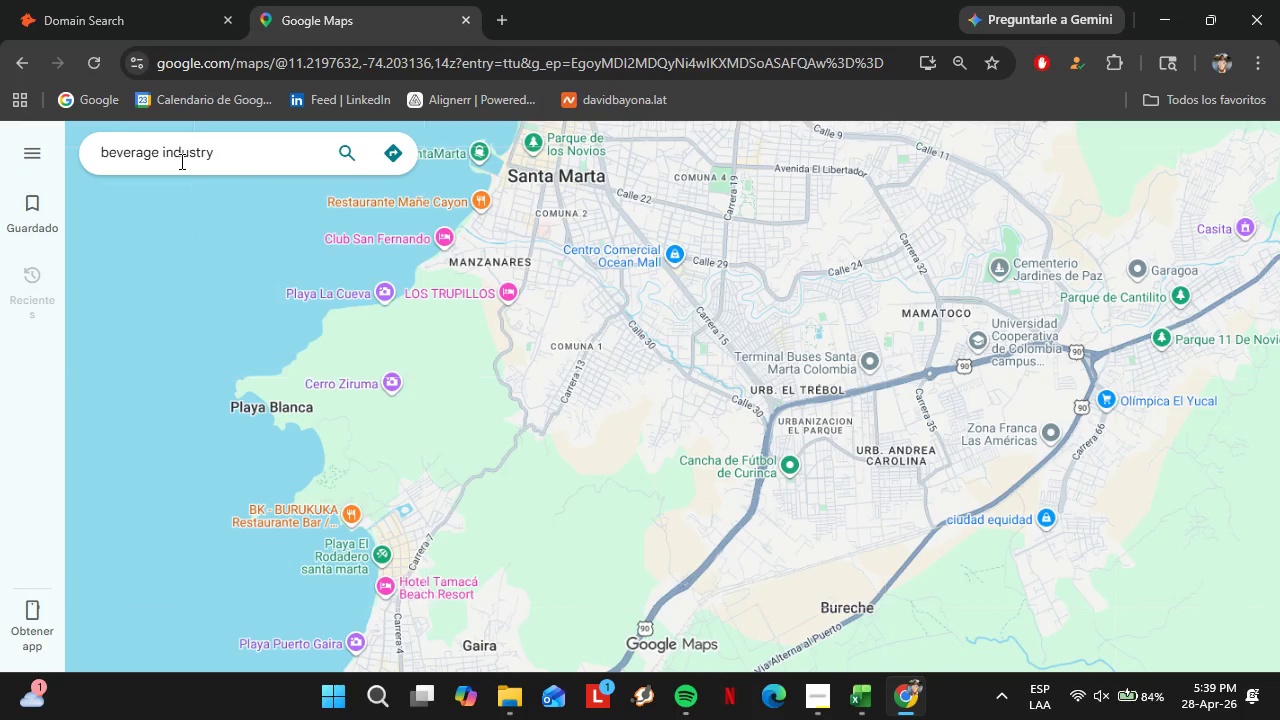 
type( USA')
key(Backspace)
 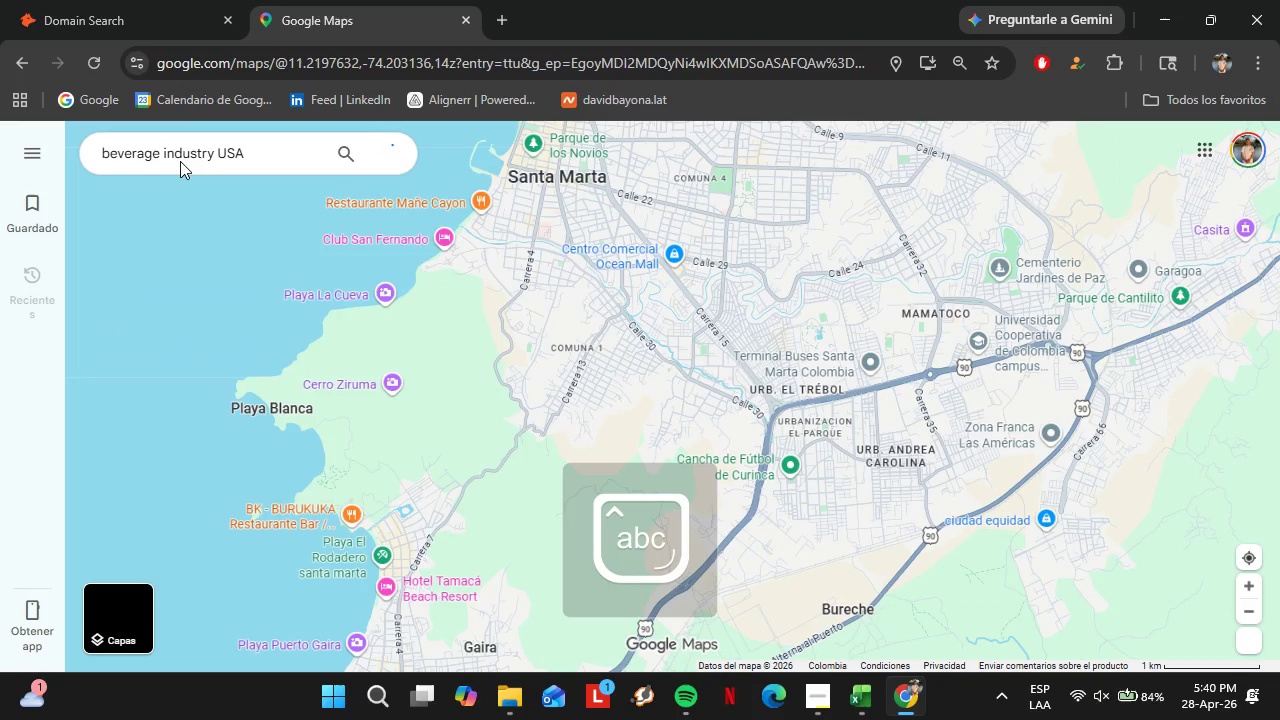 
key(Enter)
 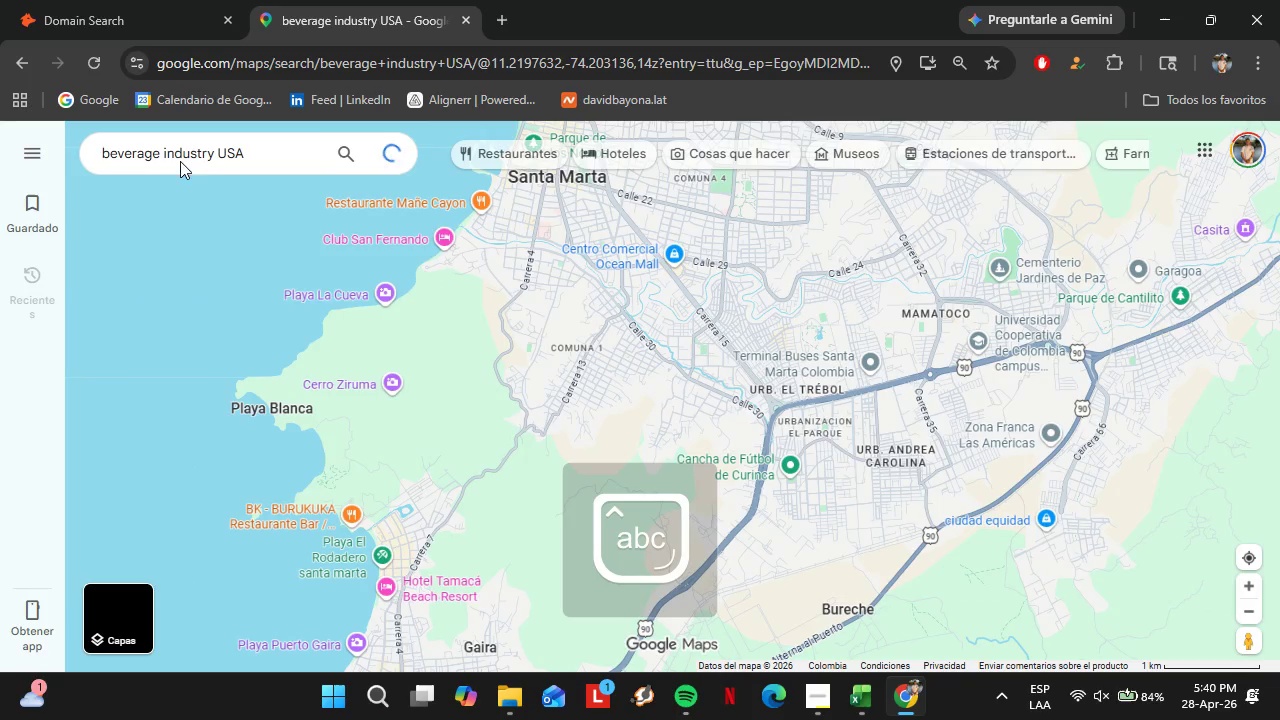 
mouse_move([-1, 74])
 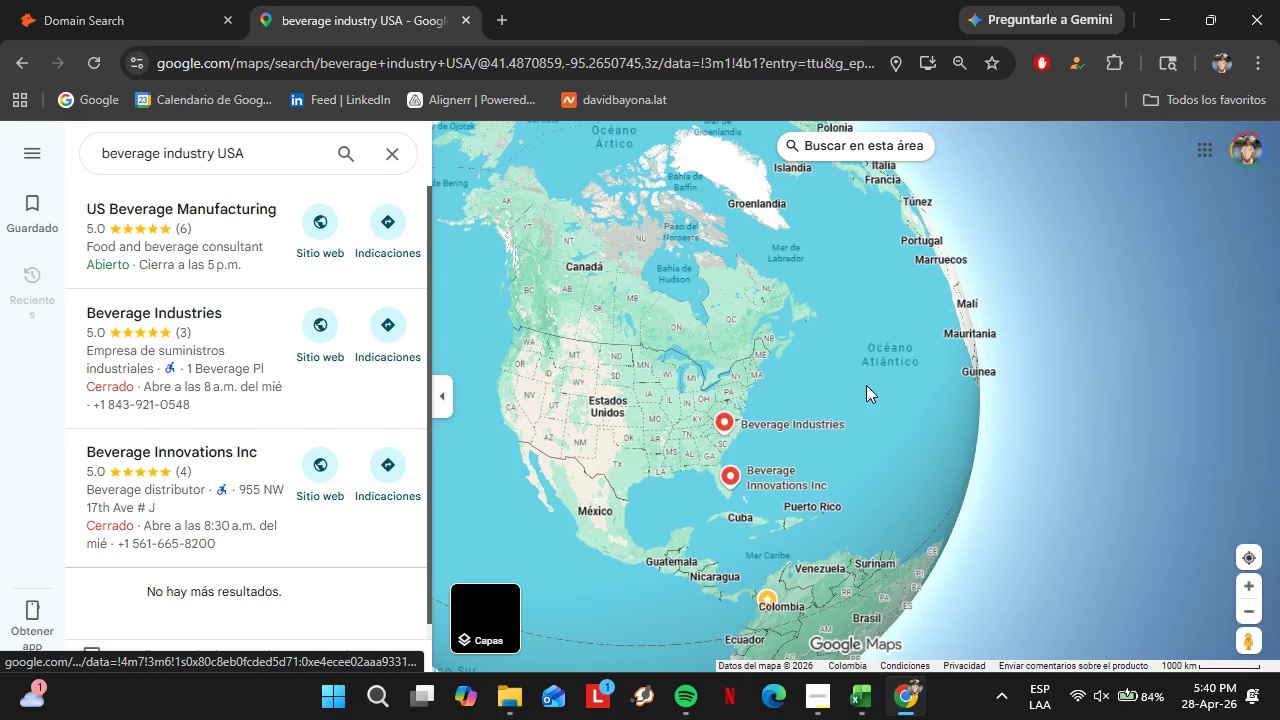 
mouse_move([634, 297])
 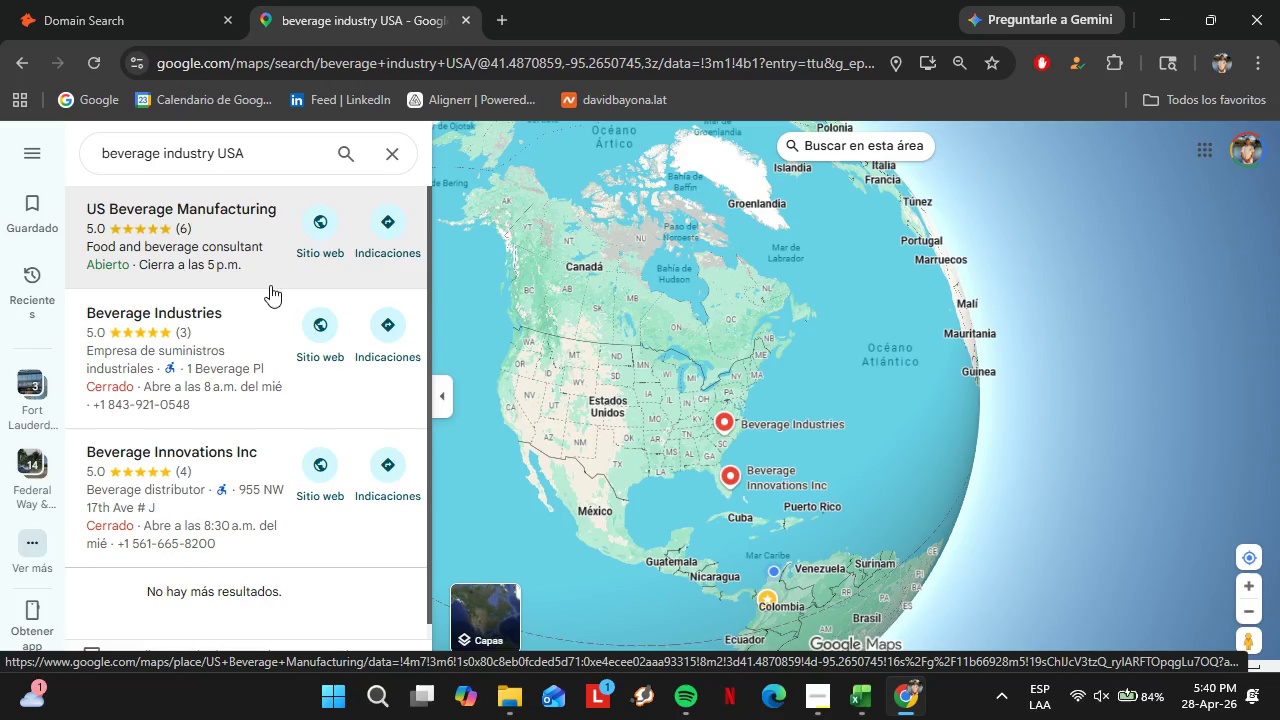 
left_click([270, 285])
 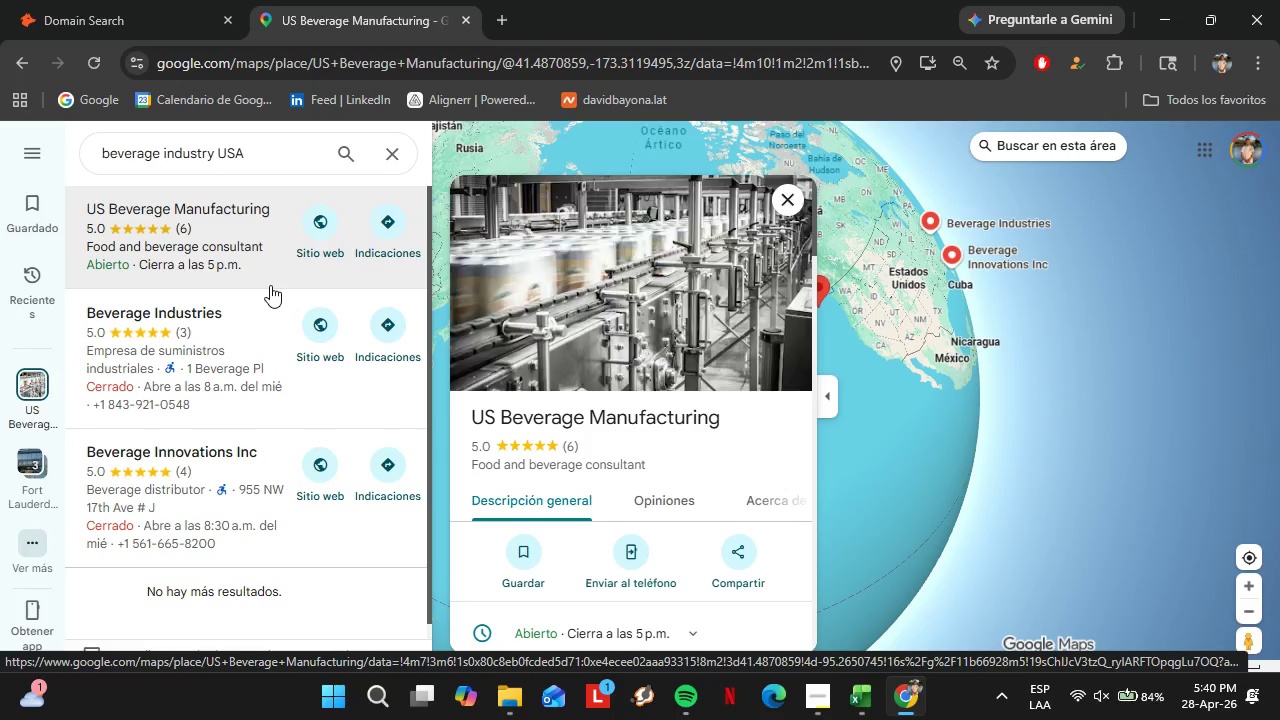 
scroll: coordinate [453, 419], scroll_direction: down, amount: 4.0
 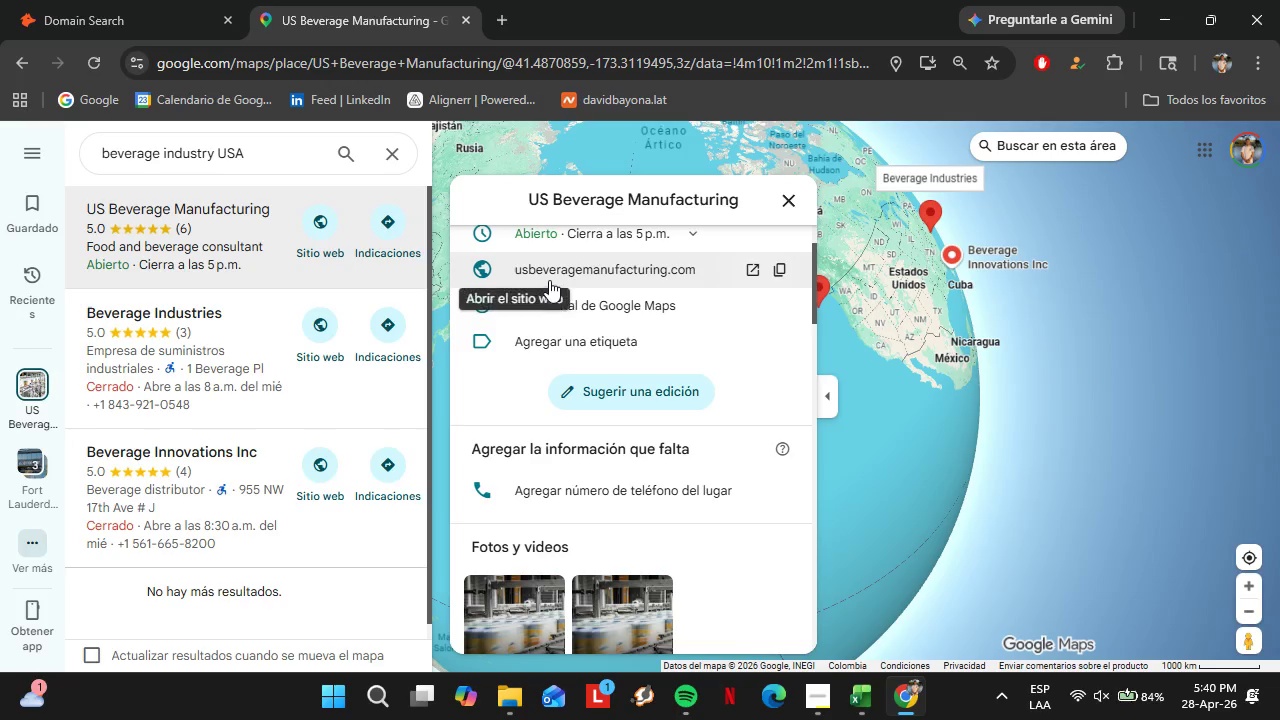 
left_click([545, 277])
 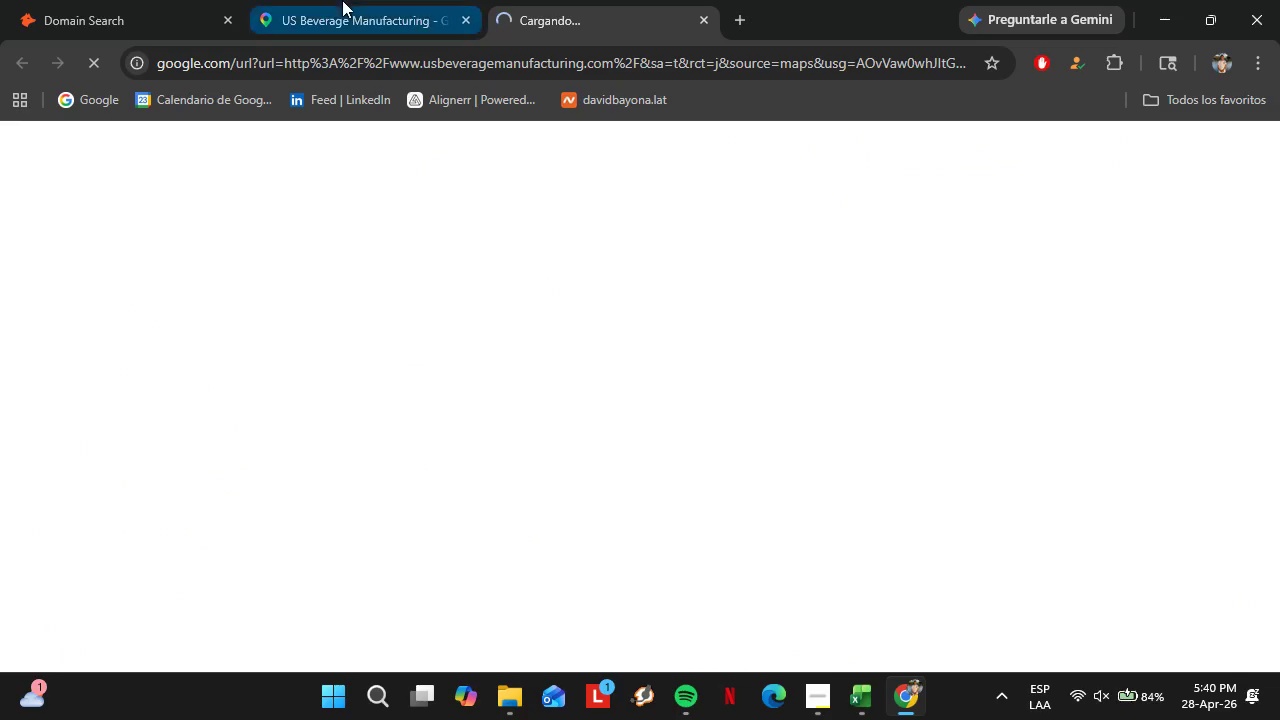 
left_click([363, 24])
 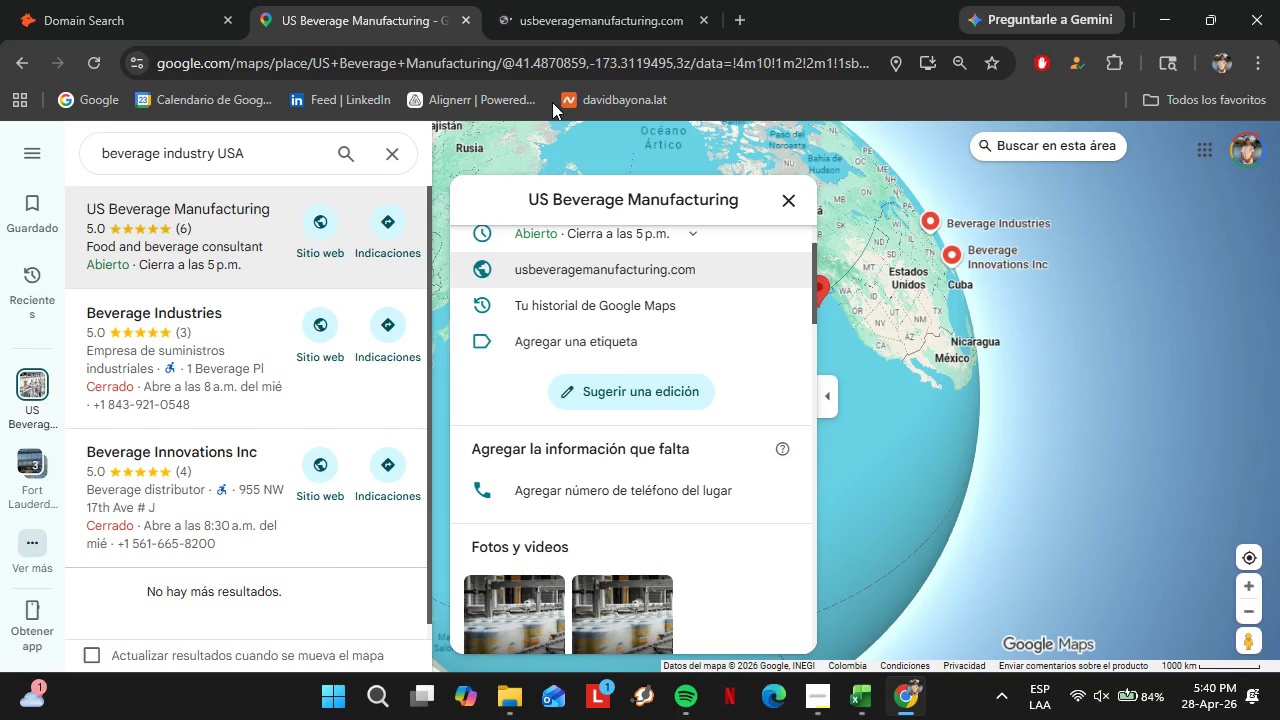 
left_click([602, 24])
 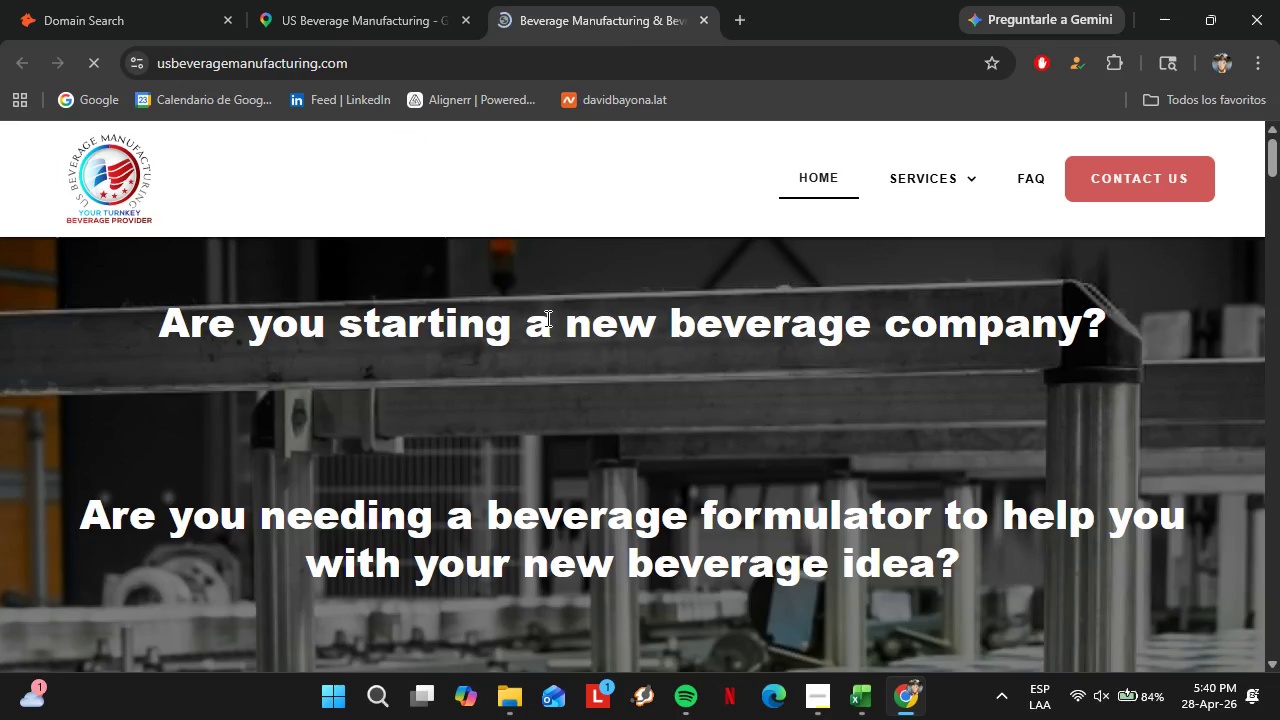 
left_click_drag(start_coordinate=[943, 189], to_coordinate=[933, 185])
 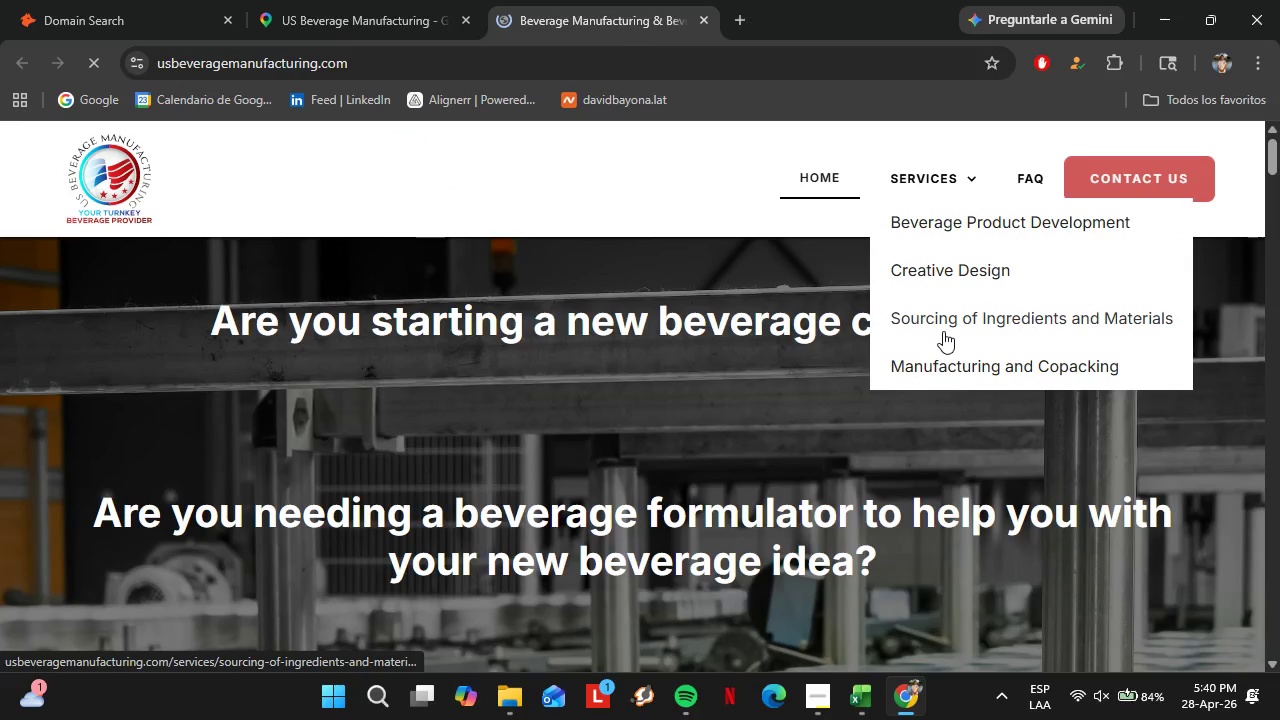 
left_click([387, 36])
 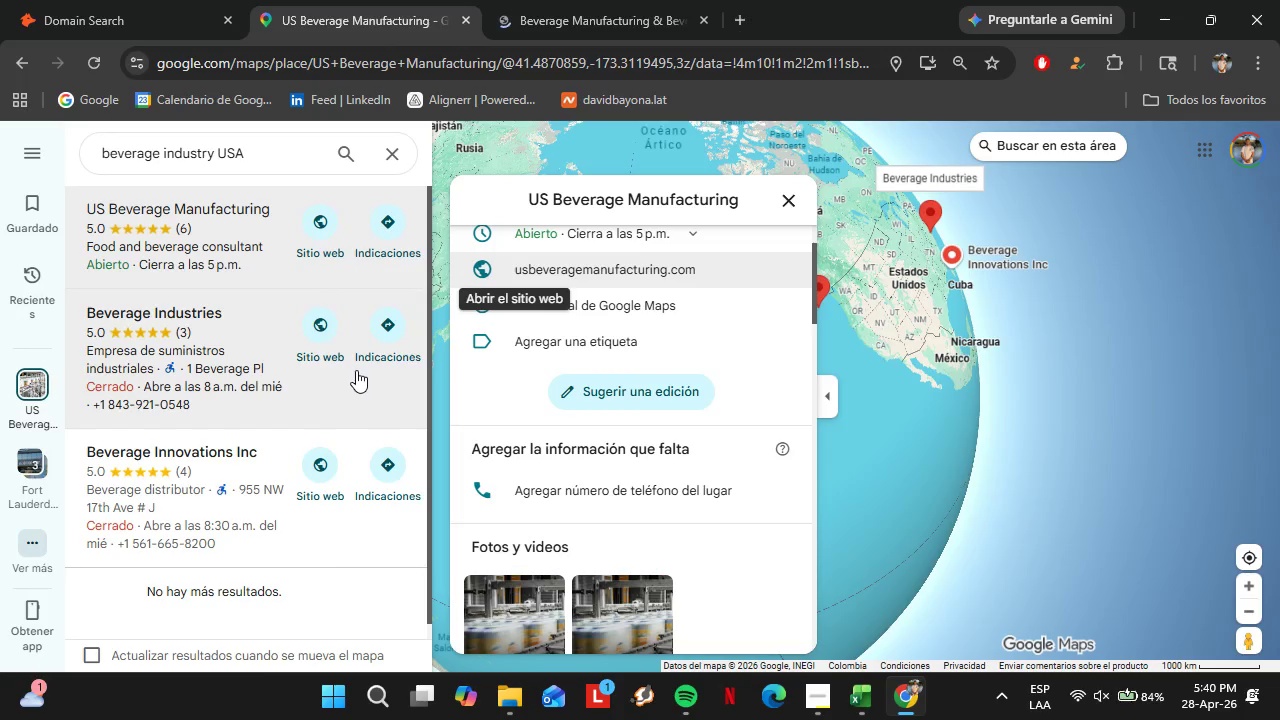 
left_click([188, 316])
 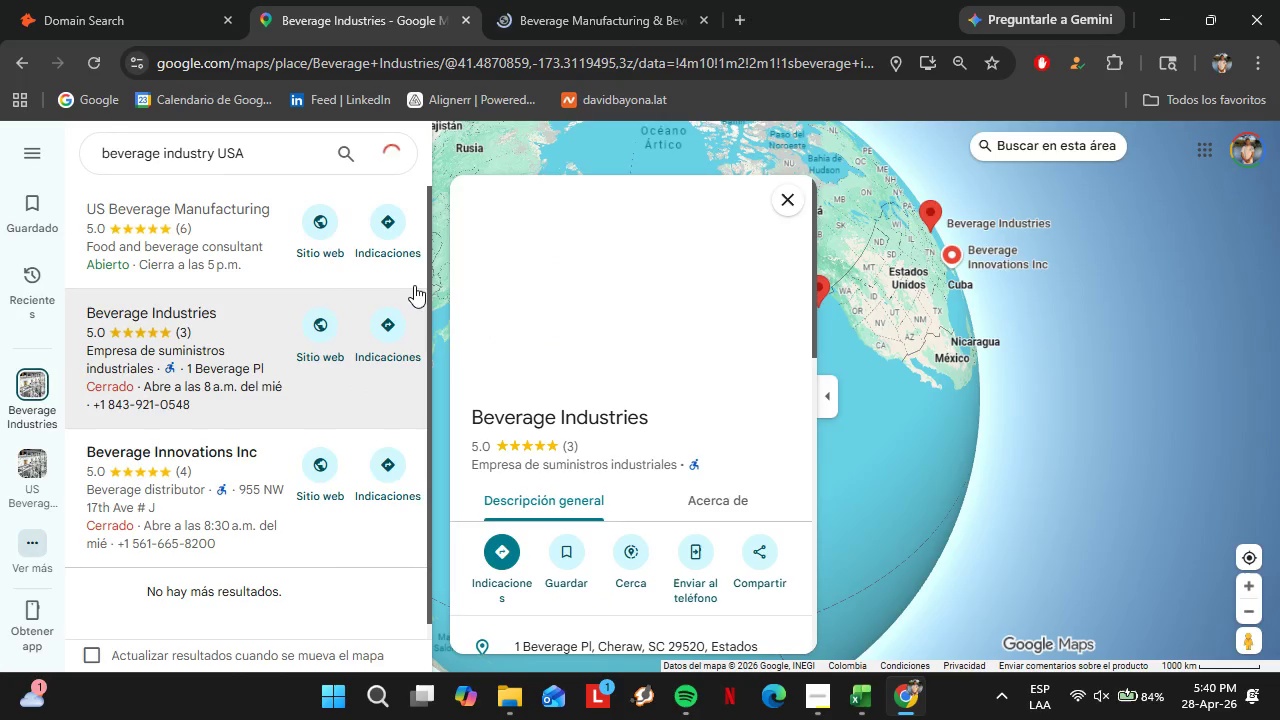 
scroll: coordinate [541, 480], scroll_direction: down, amount: 3.0
 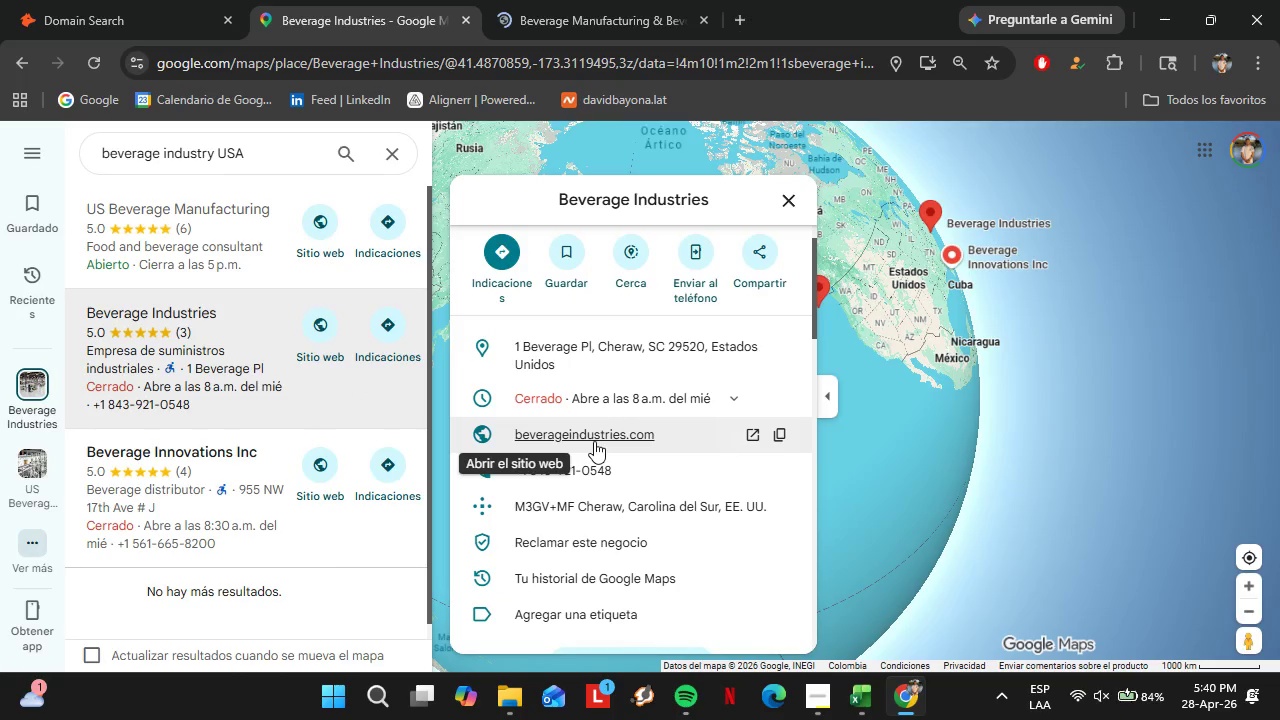 
left_click([603, 439])
 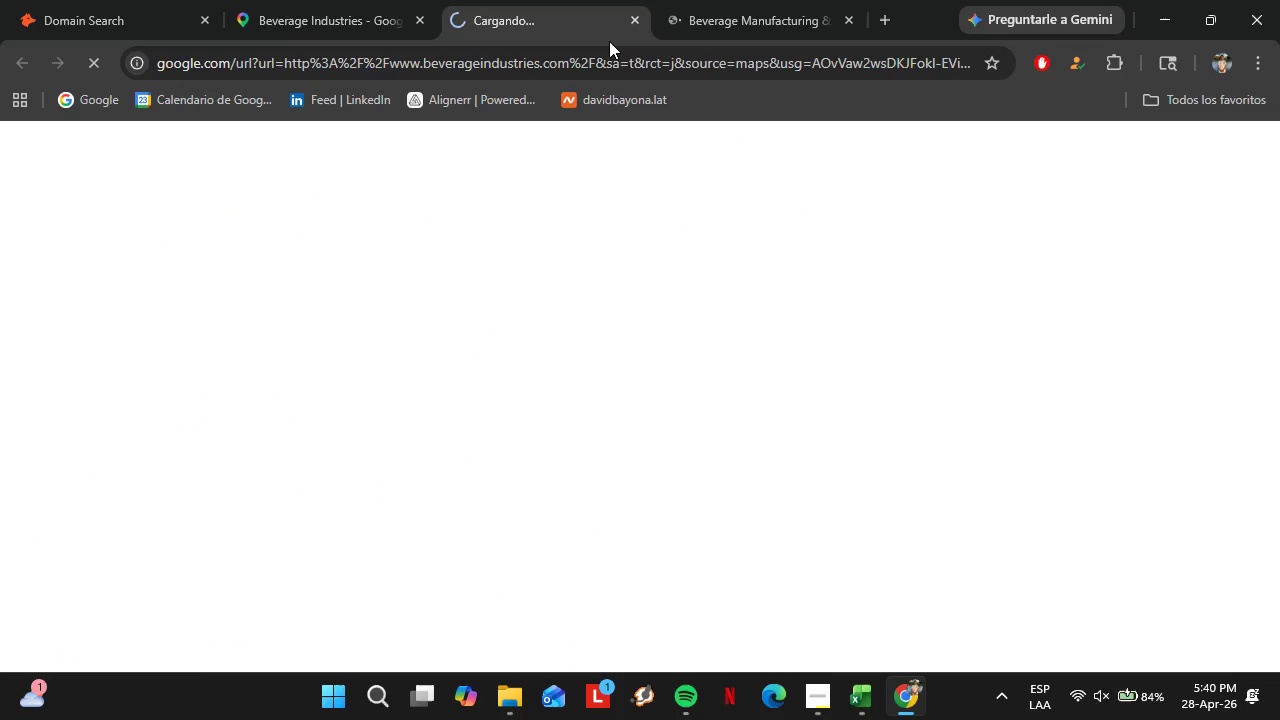 
mouse_move([676, 37])
 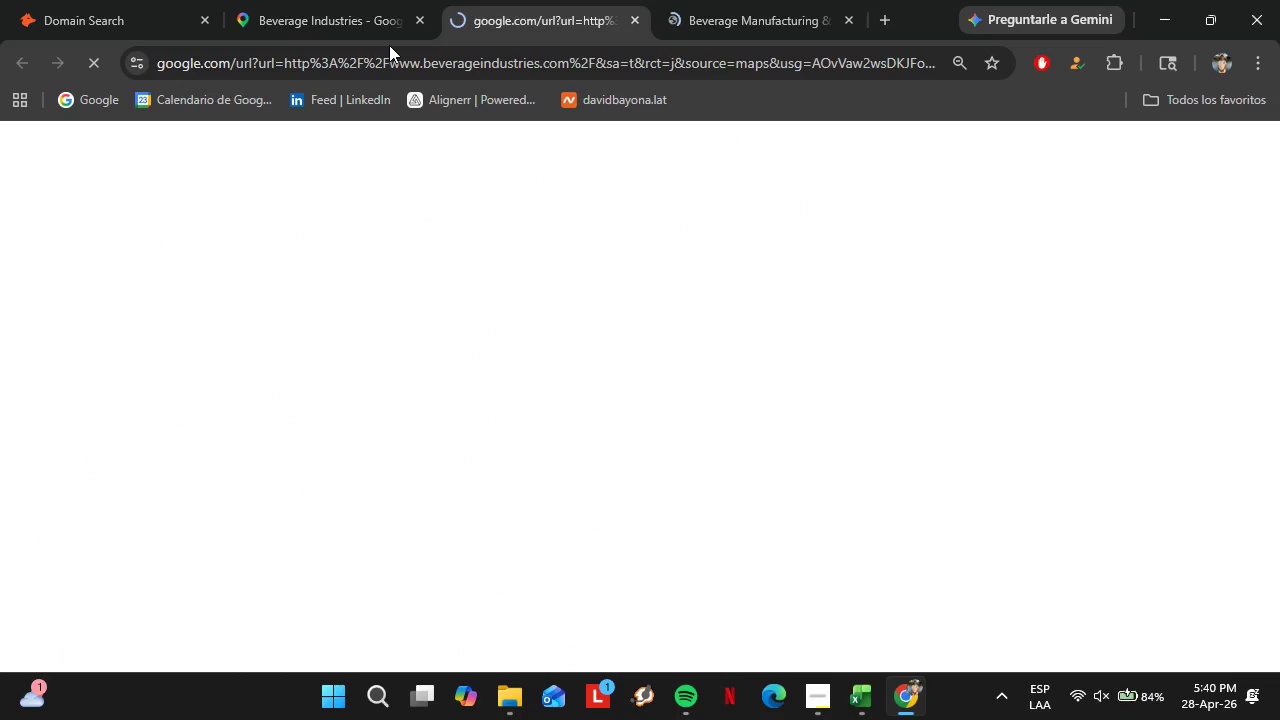 
left_click([367, 32])
 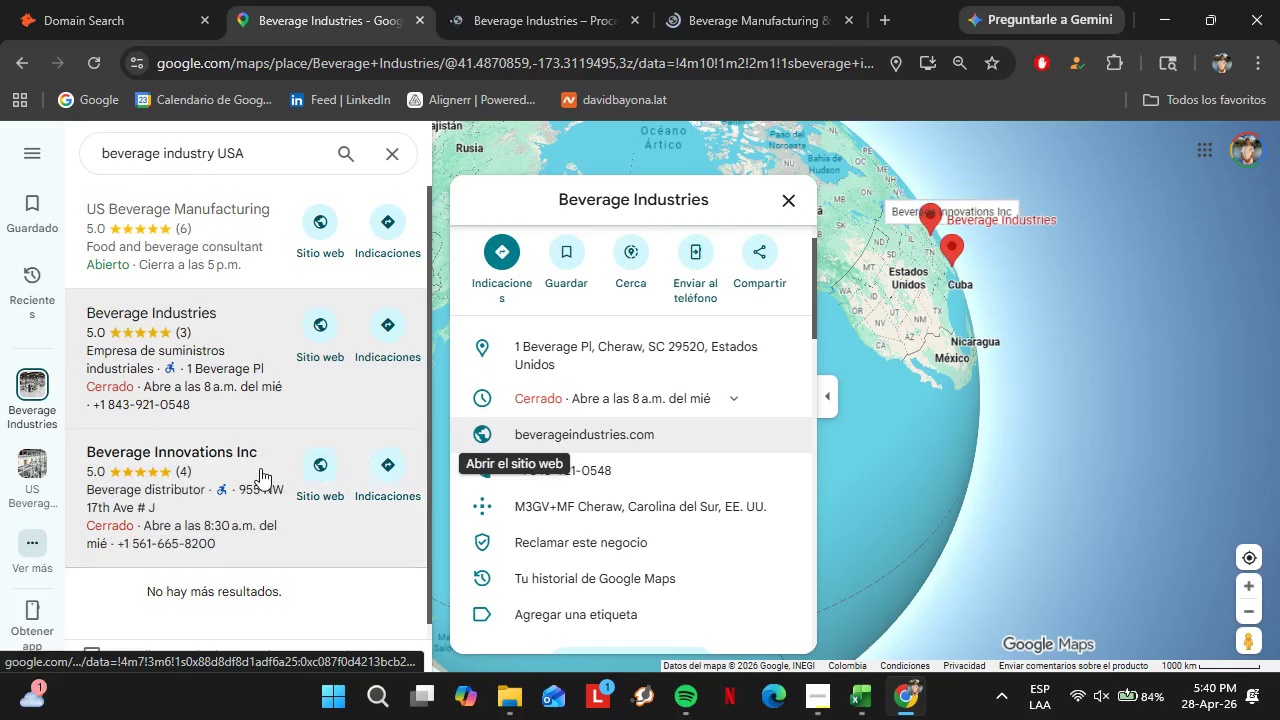 
left_click([260, 468])
 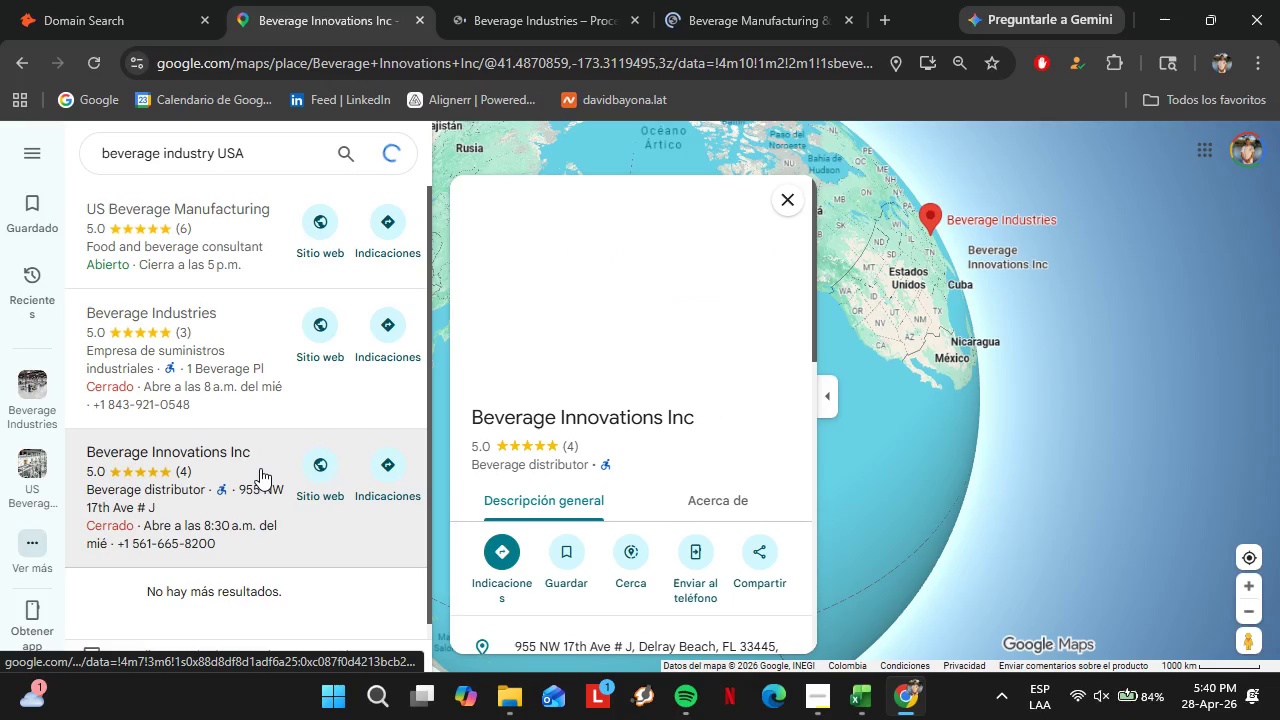 
scroll: coordinate [634, 535], scroll_direction: down, amount: 2.0
 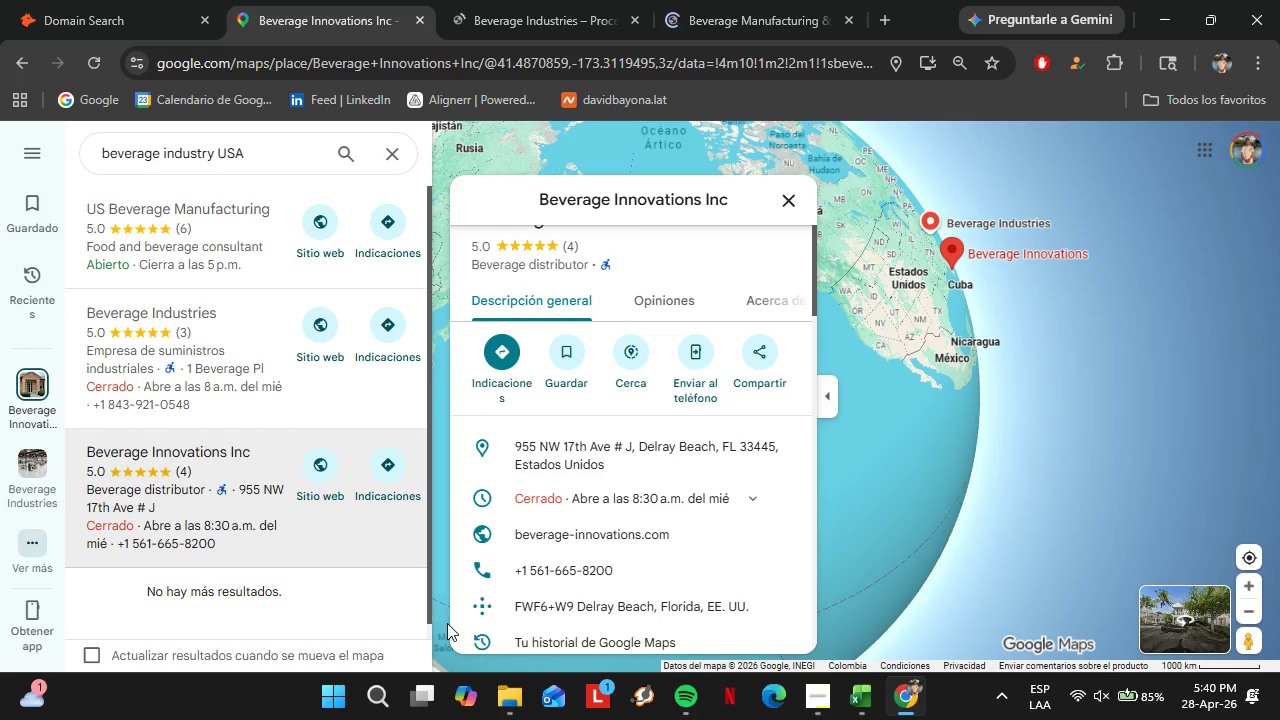 
wait(7.1)
 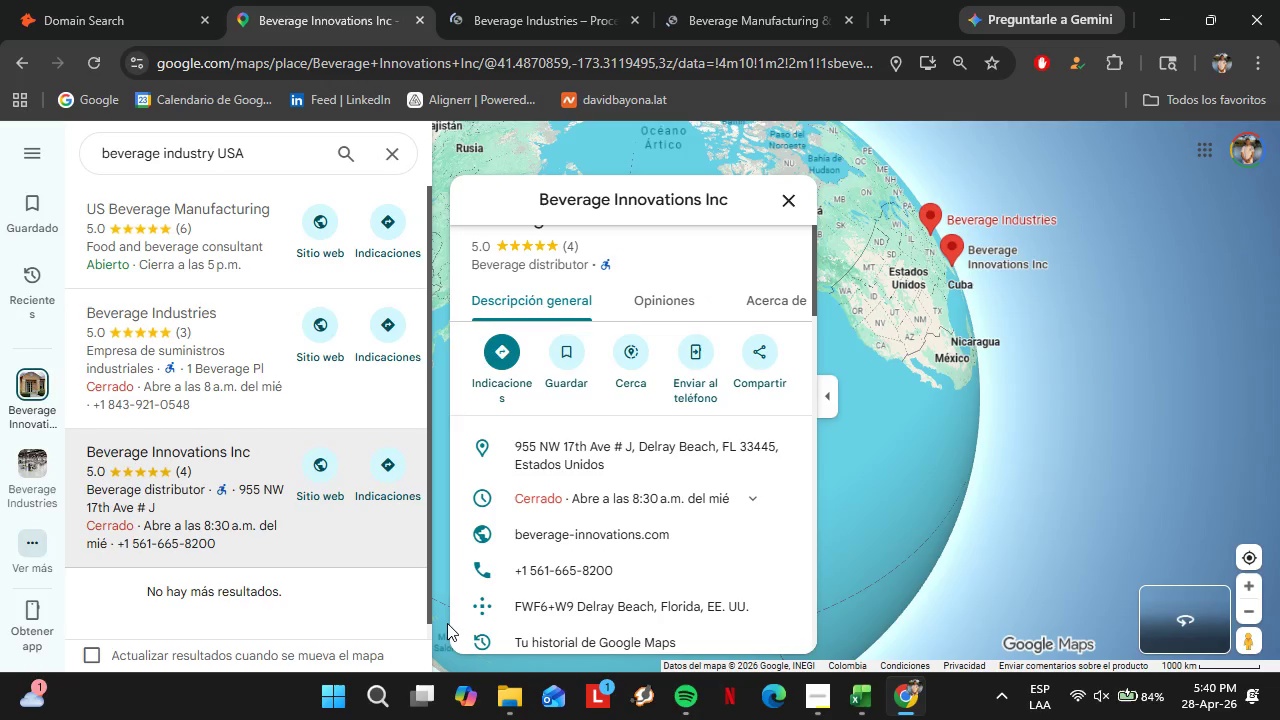 
left_click([512, 32])
 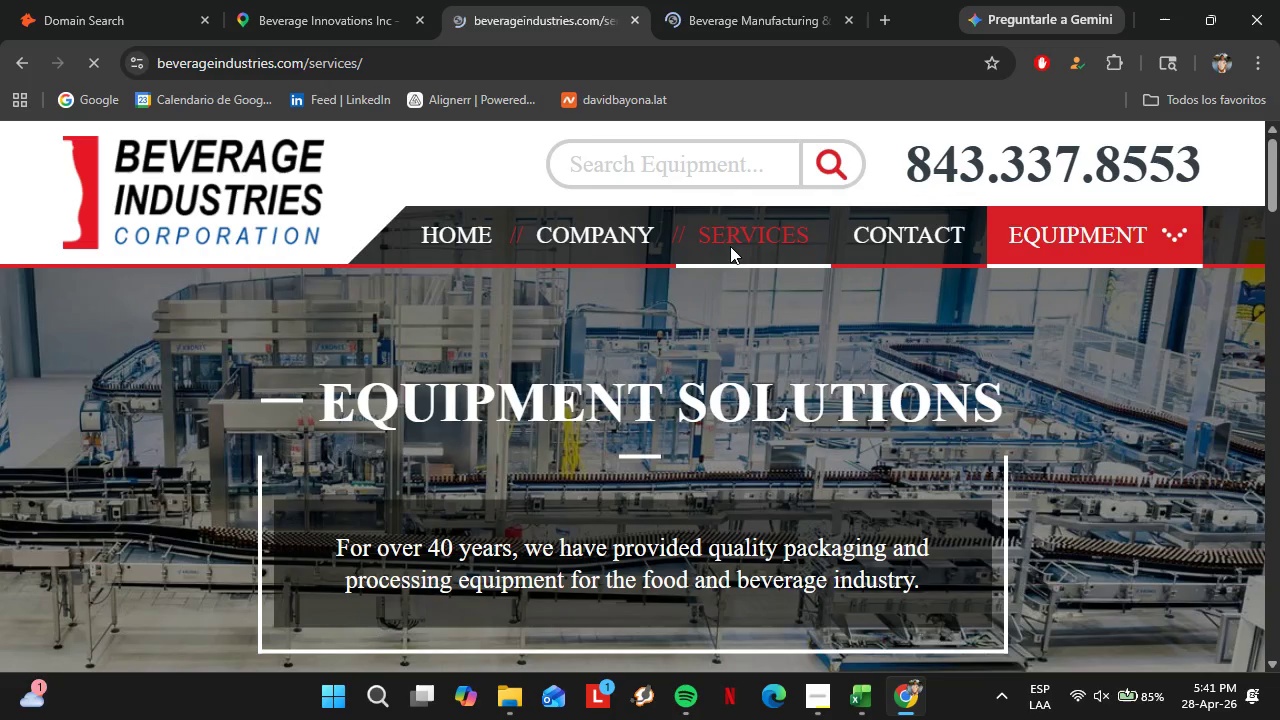 
wait(15.06)
 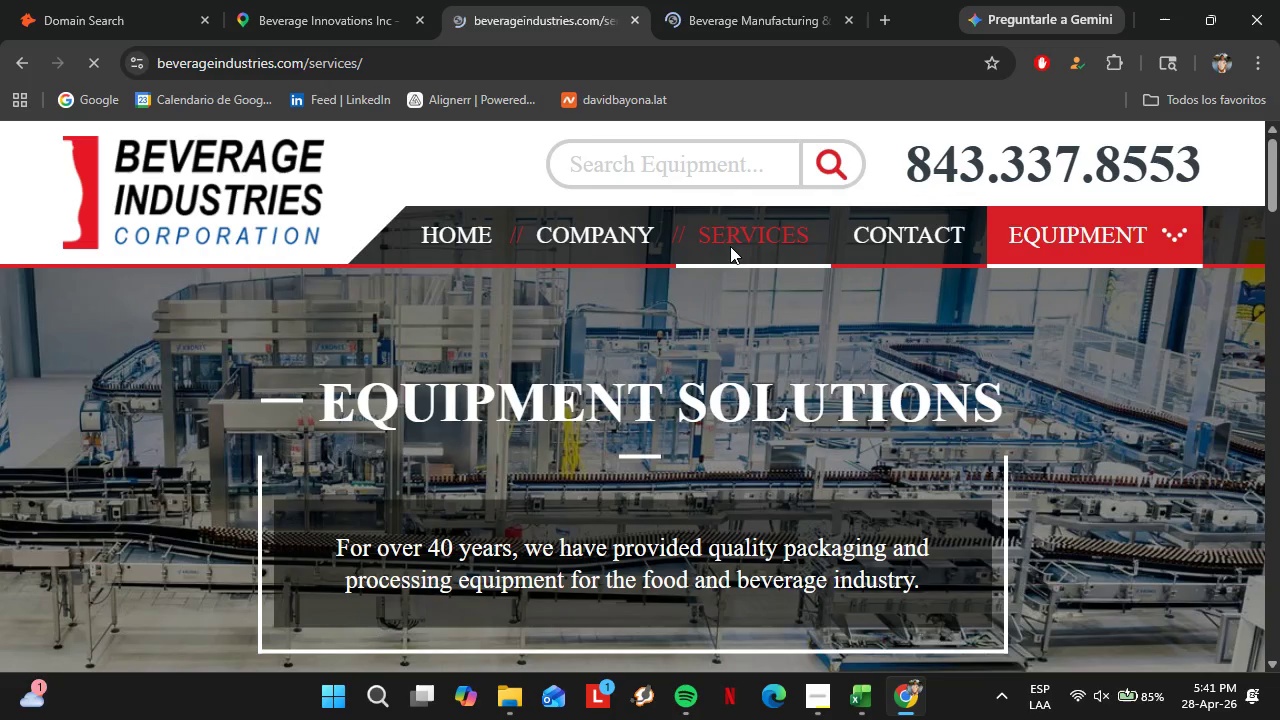 
left_click([318, 30])
 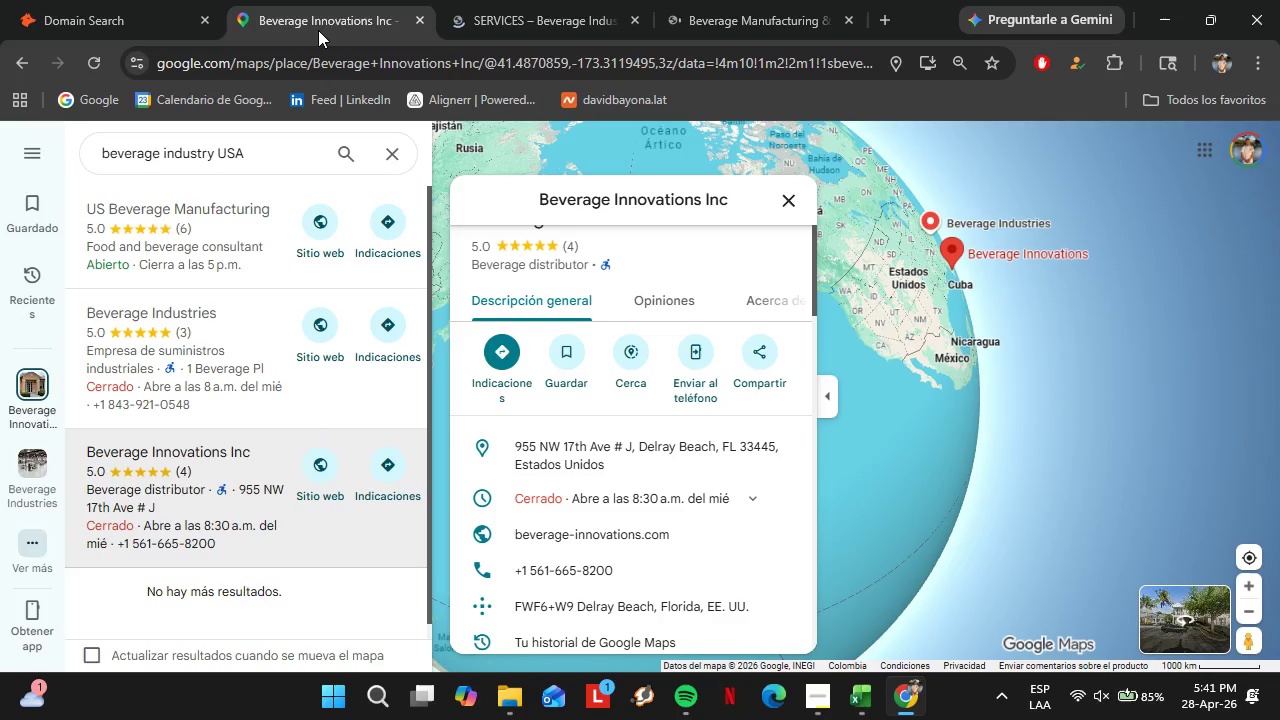 
wait(12.59)
 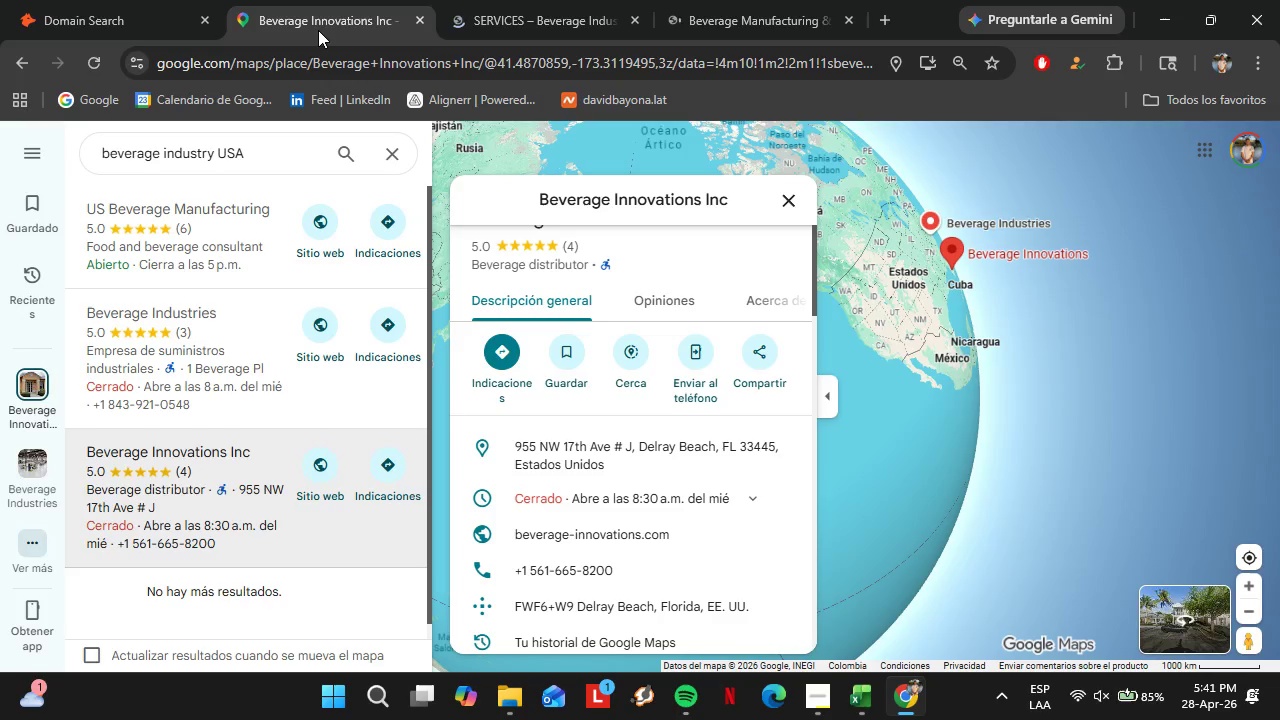 
left_click([210, 472])
 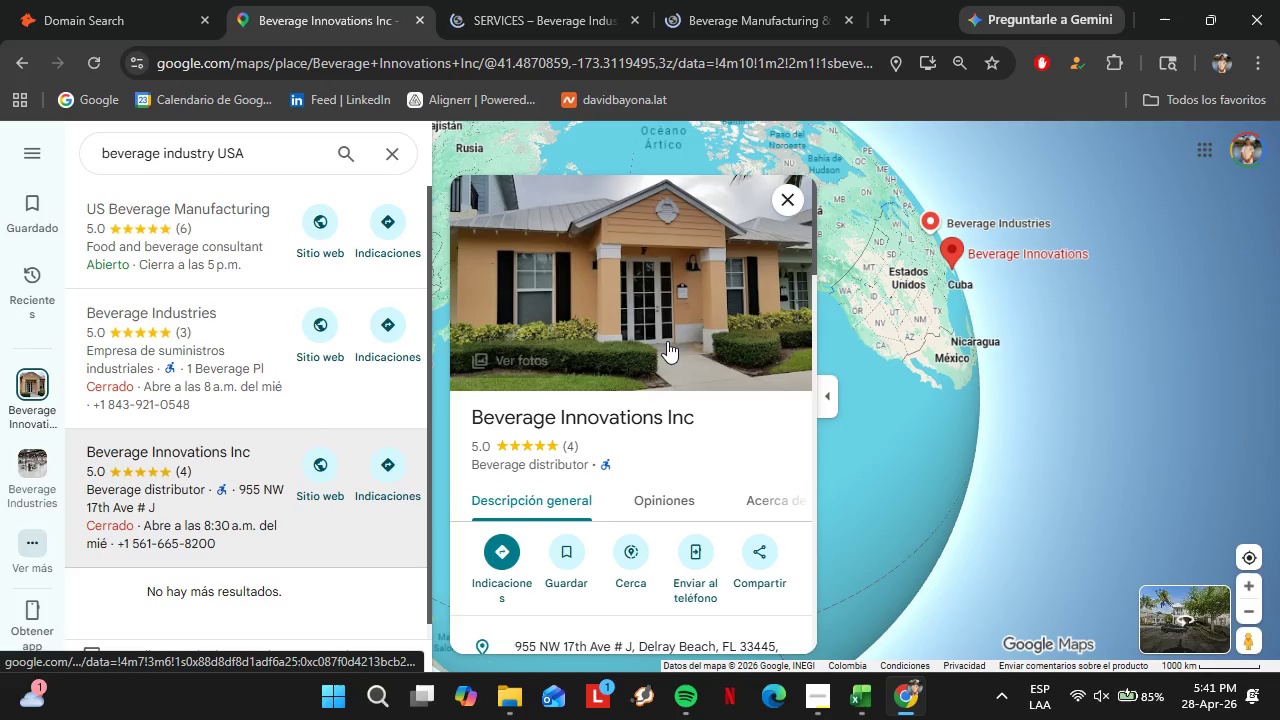 
scroll: coordinate [657, 363], scroll_direction: down, amount: 3.0
 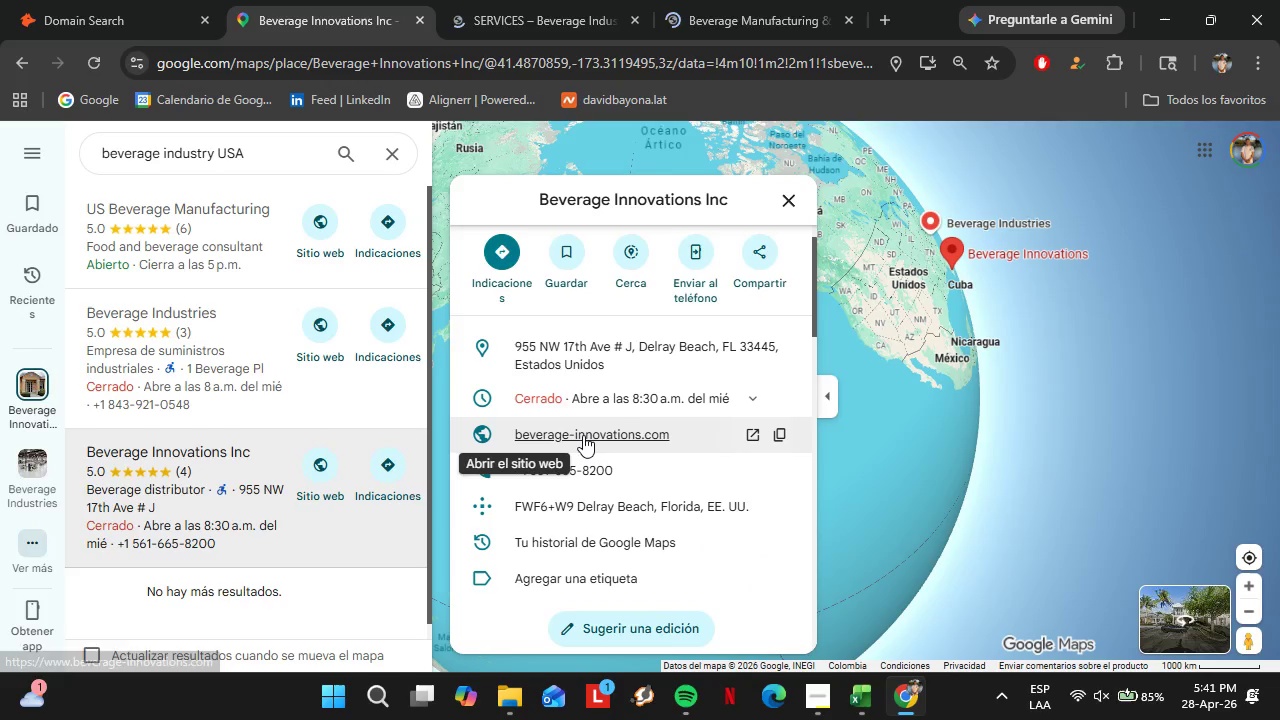 
left_click([583, 435])
 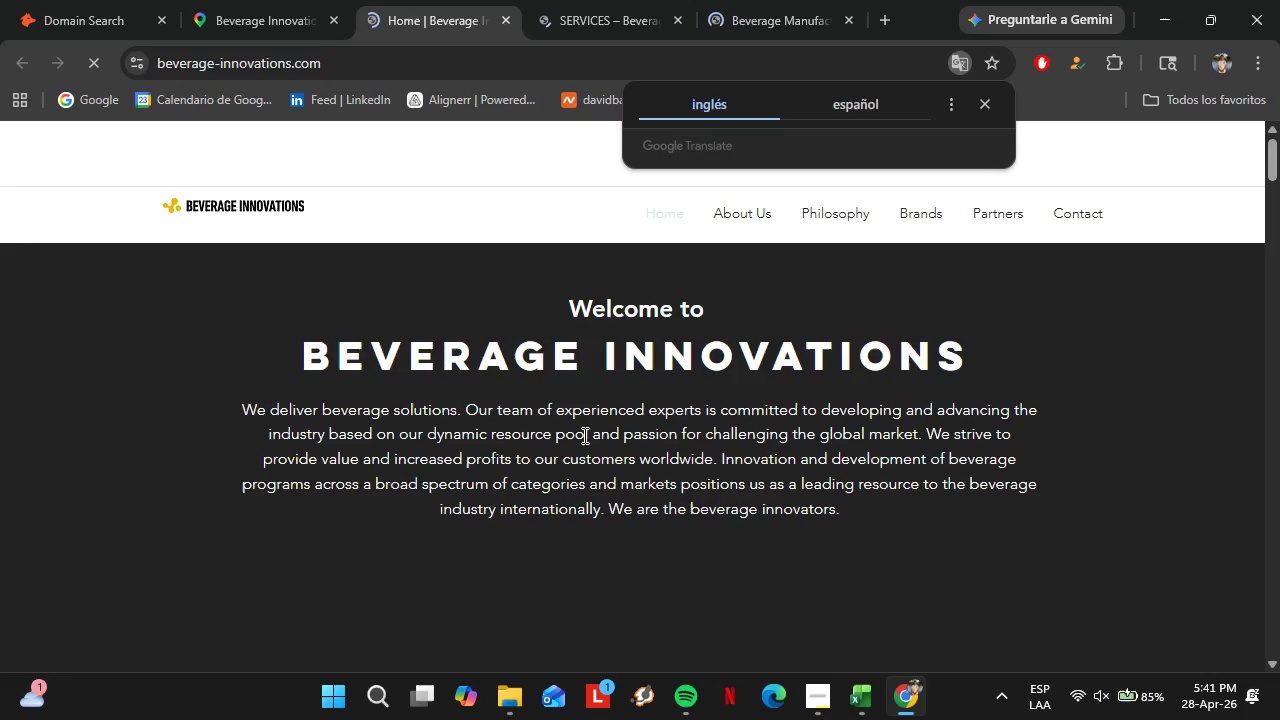 
left_click([992, 106])
 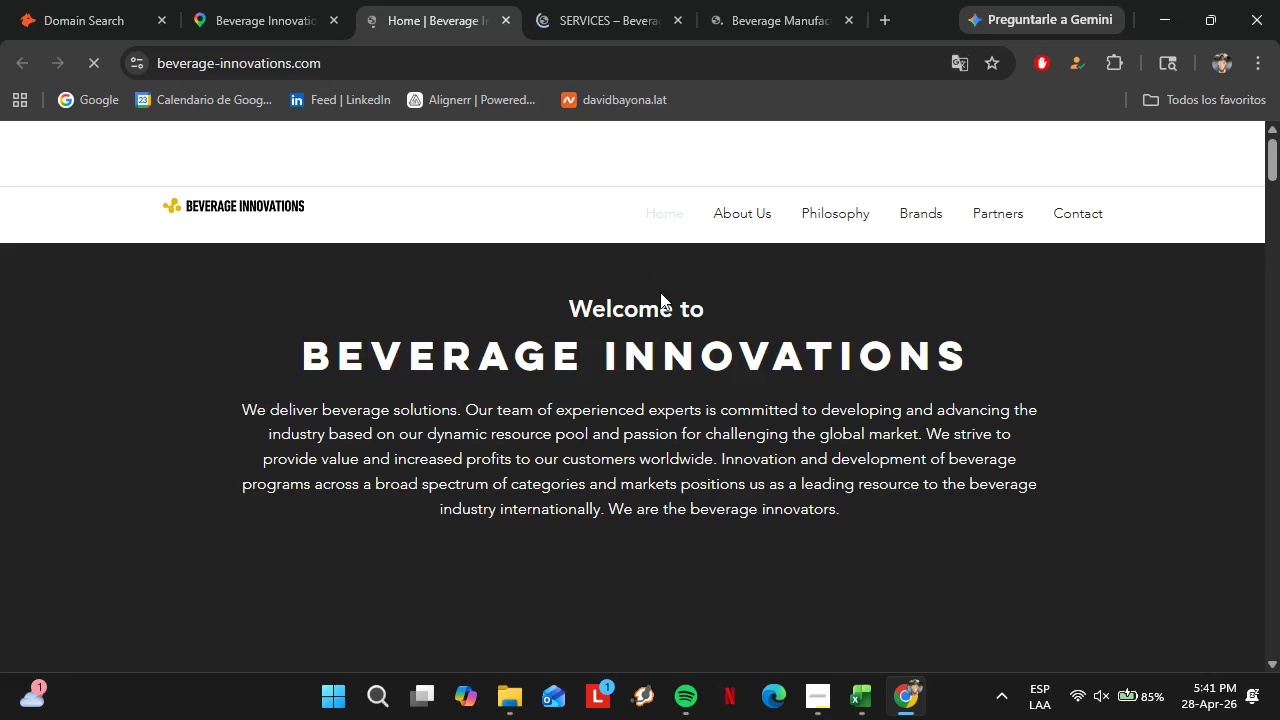 
scroll: coordinate [615, 310], scroll_direction: down, amount: 21.0
 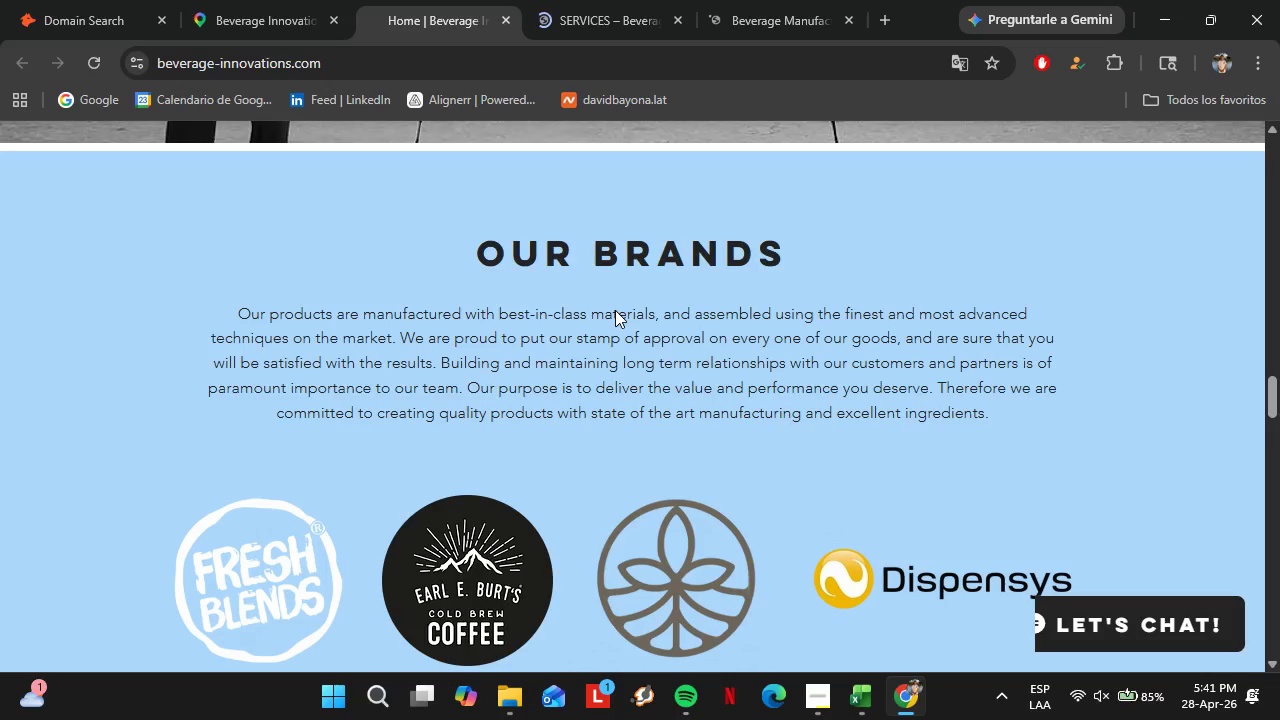 
scroll: coordinate [615, 310], scroll_direction: down, amount: 3.0
 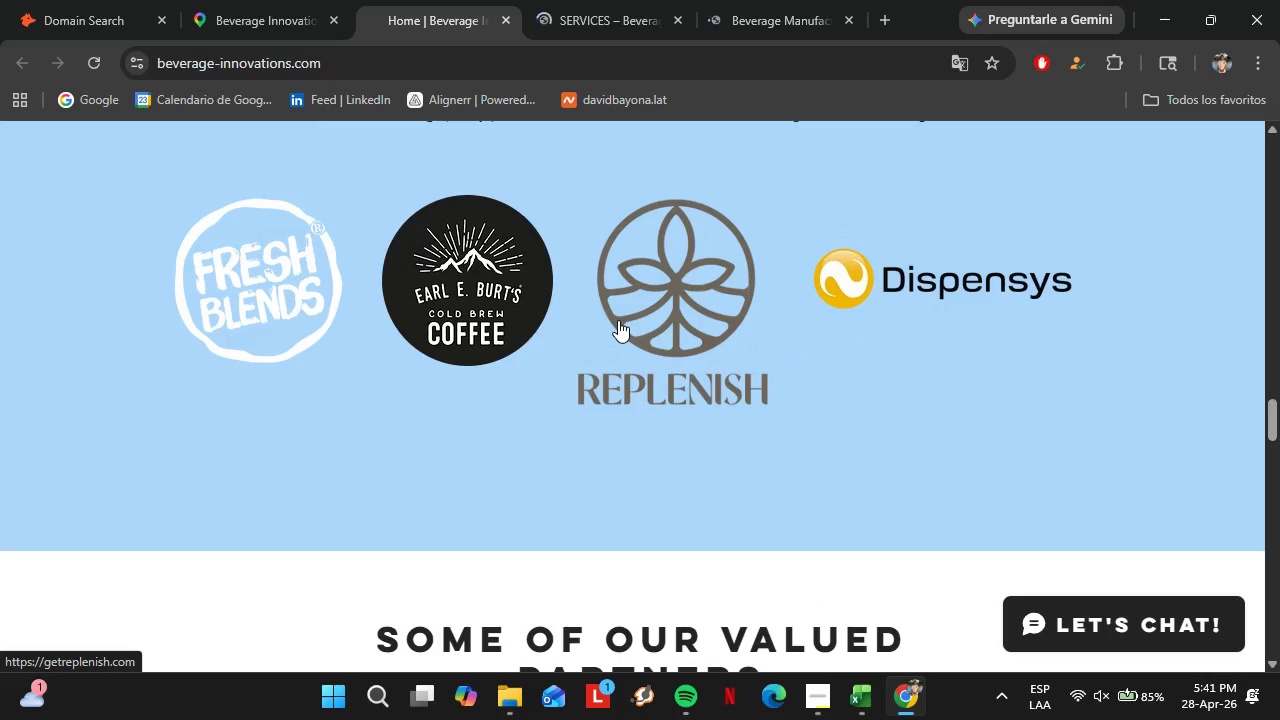 
wait(6.41)
 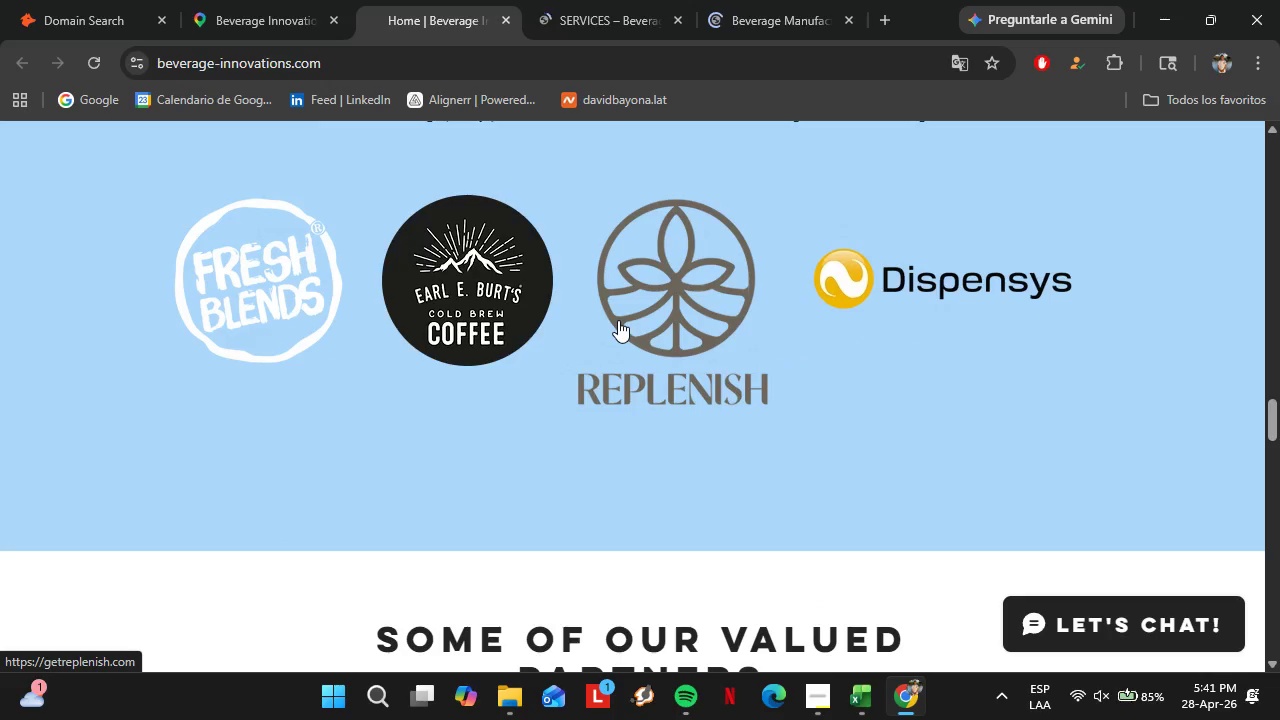 
scroll: coordinate [618, 320], scroll_direction: down, amount: 3.0
 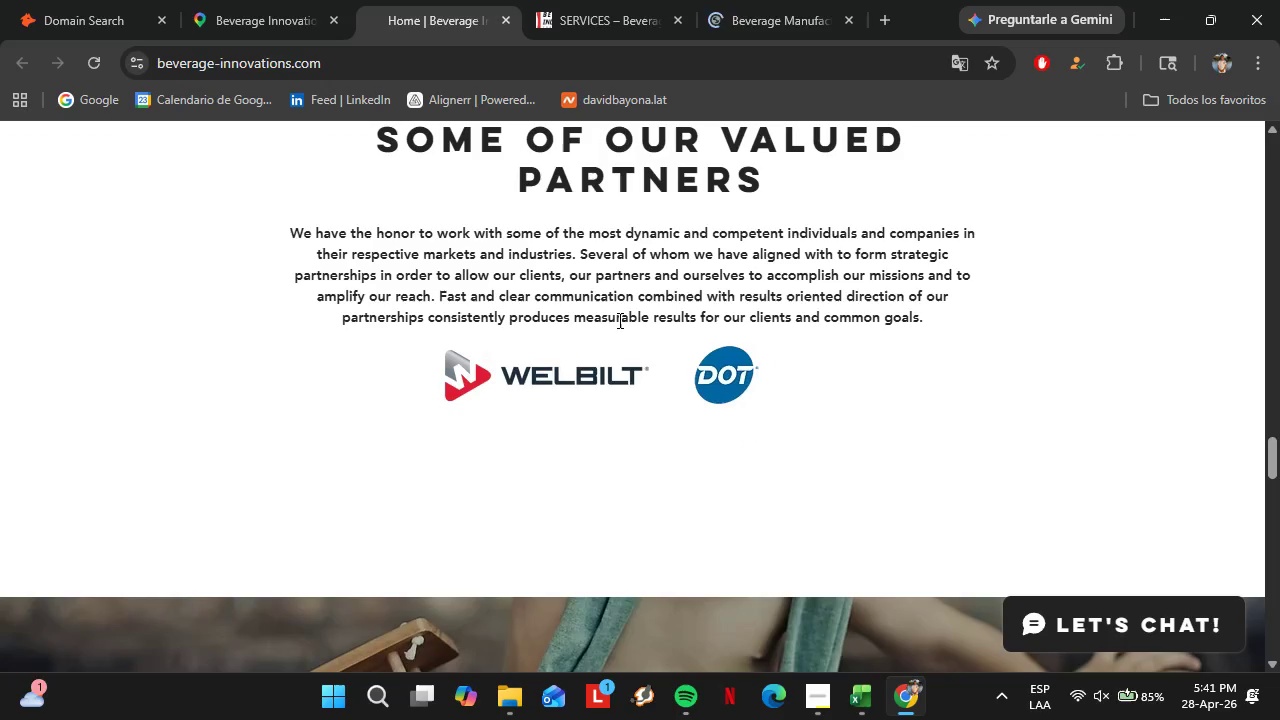 
scroll: coordinate [618, 320], scroll_direction: up, amount: 2.0
 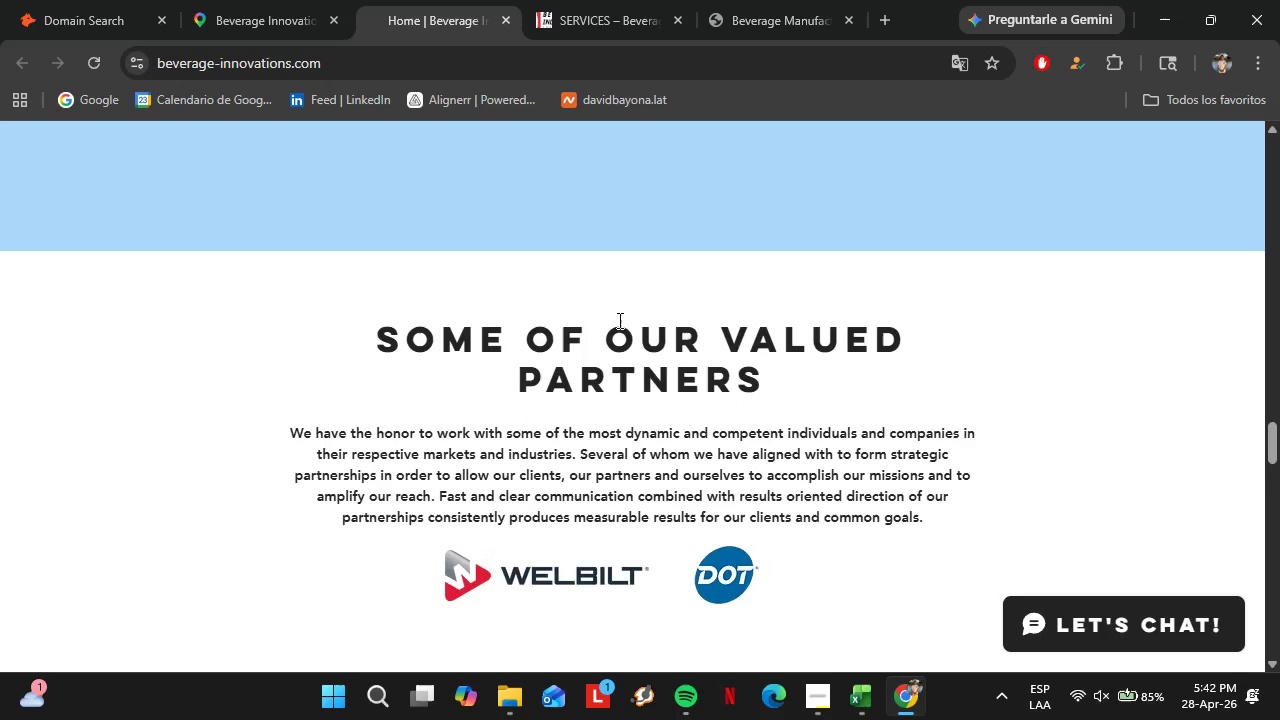 
wait(10.8)
 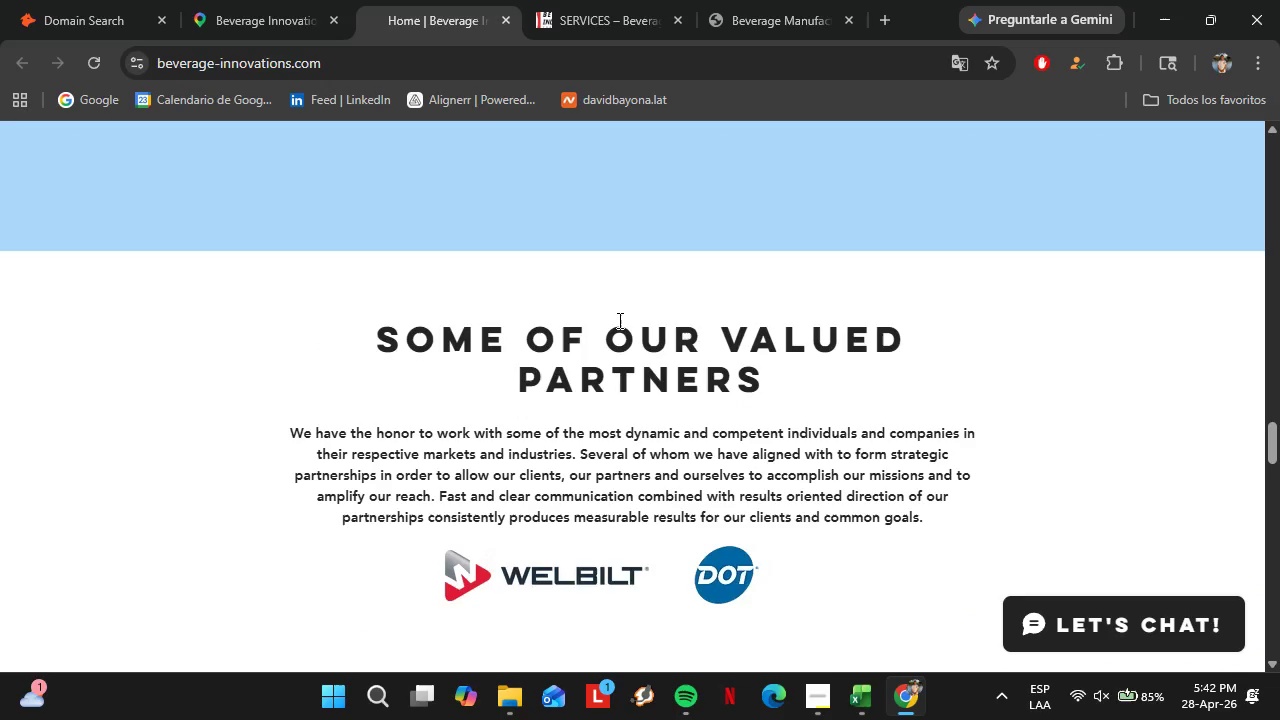 
scroll: coordinate [584, 299], scroll_direction: down, amount: 11.0
 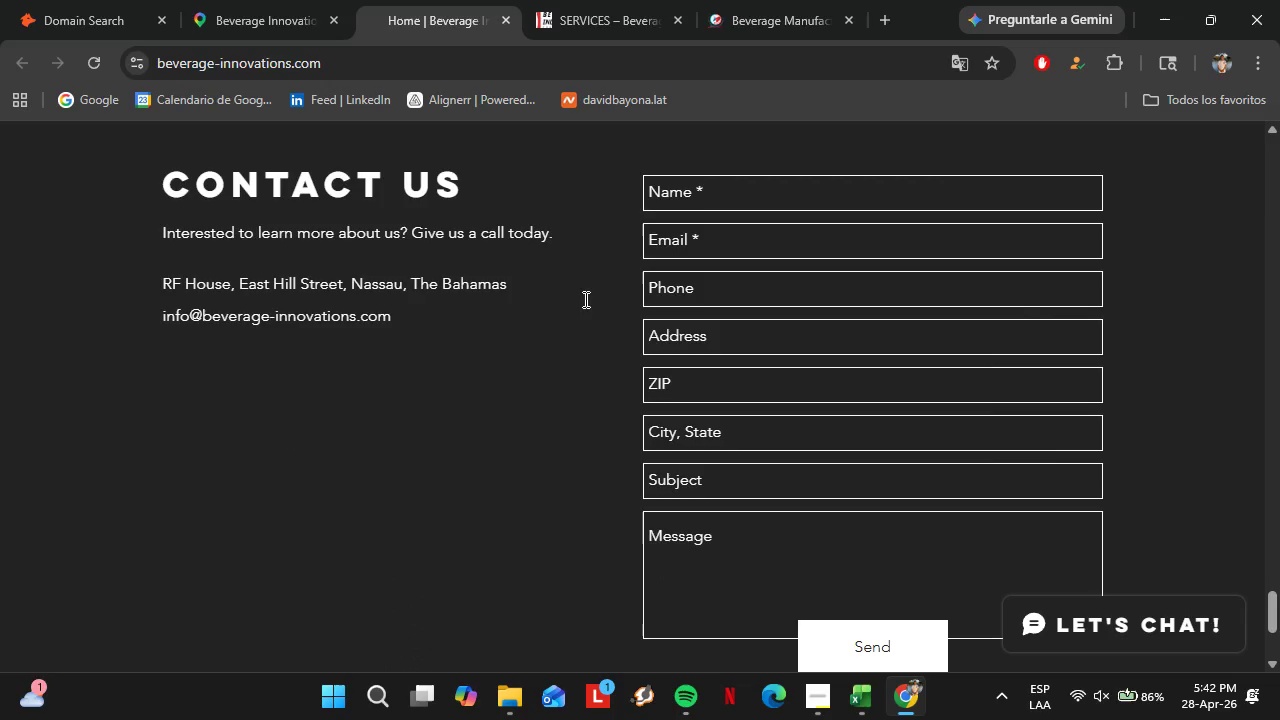 
scroll: coordinate [584, 299], scroll_direction: up, amount: 32.0
 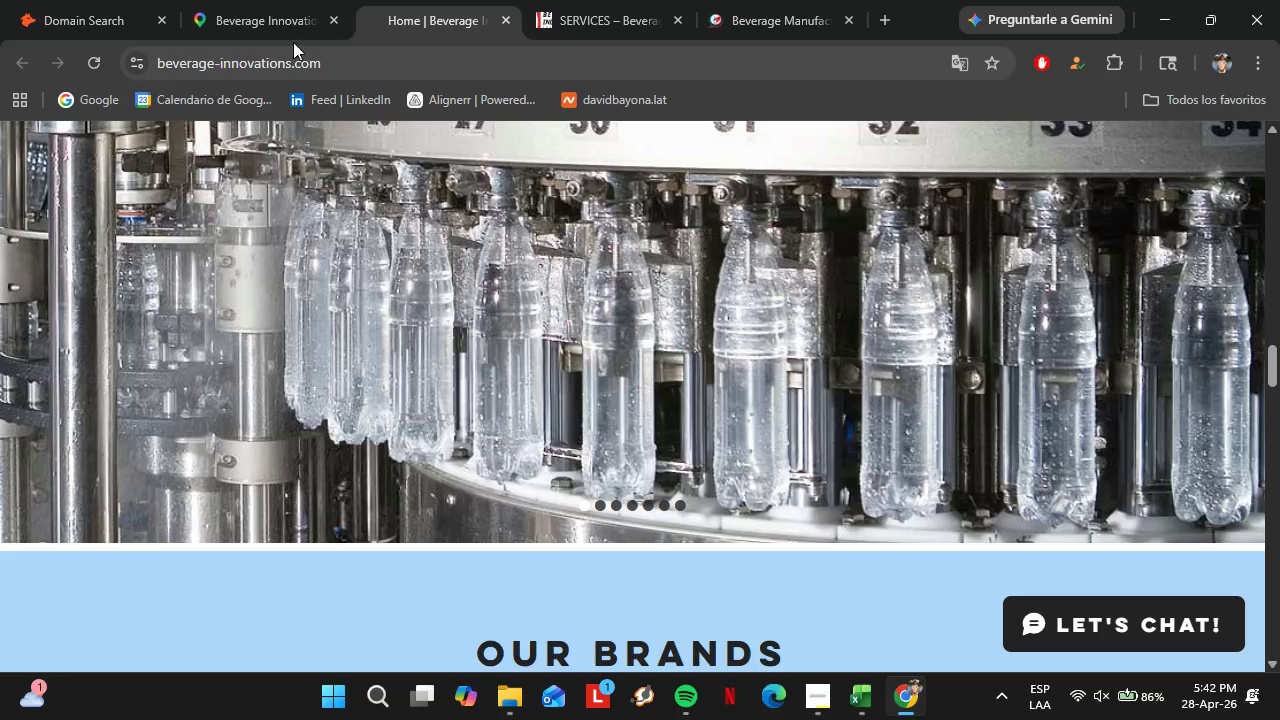 
left_click([285, 37])
 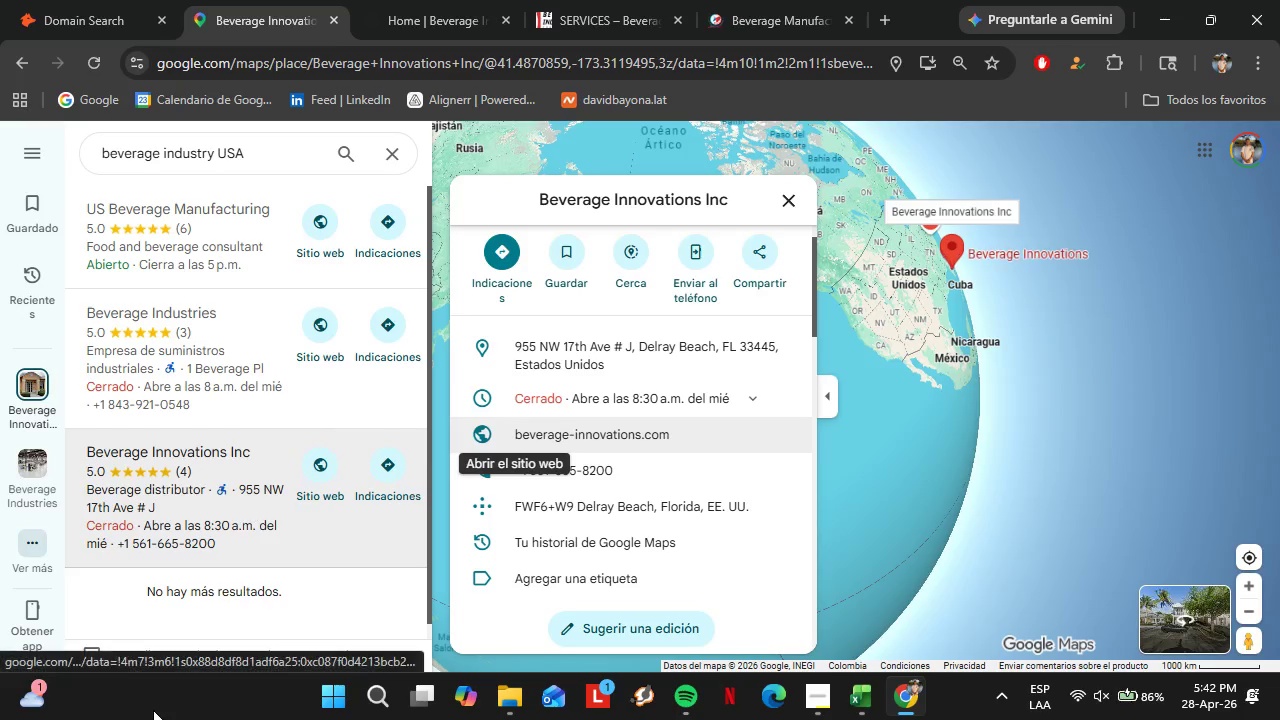 
scroll: coordinate [196, 429], scroll_direction: down, amount: 2.0
 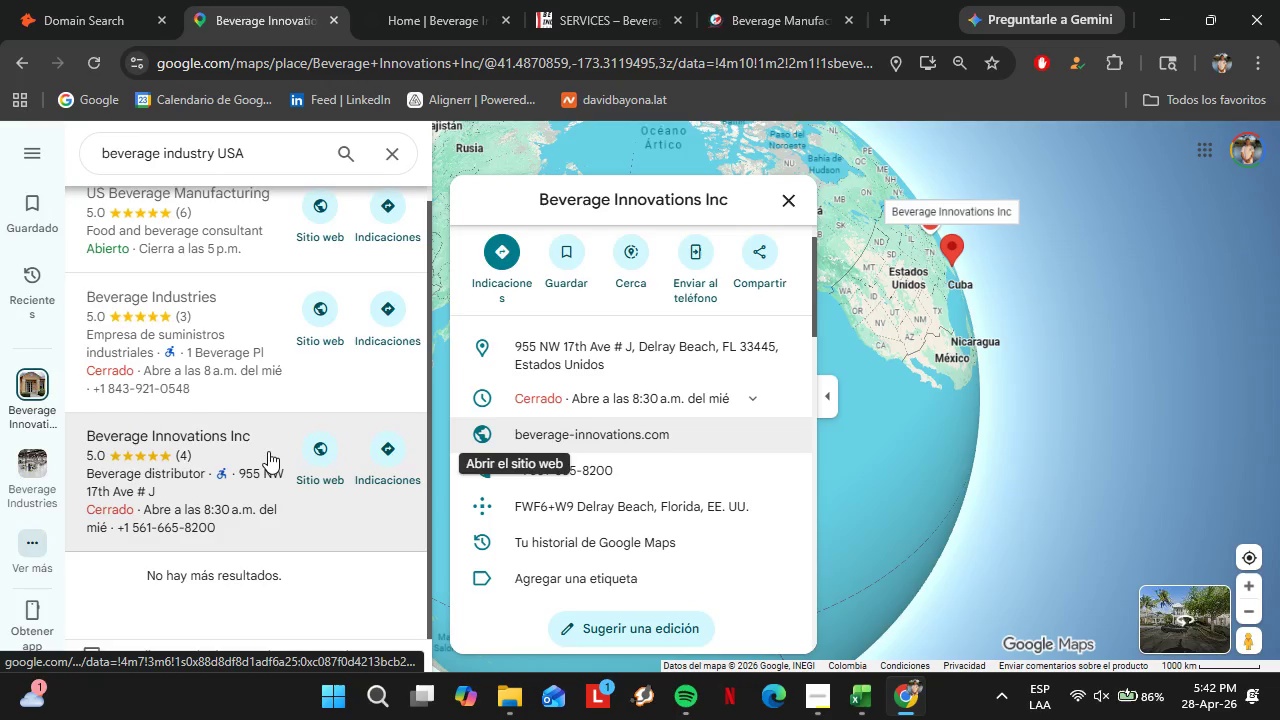 
left_click([269, 452])
 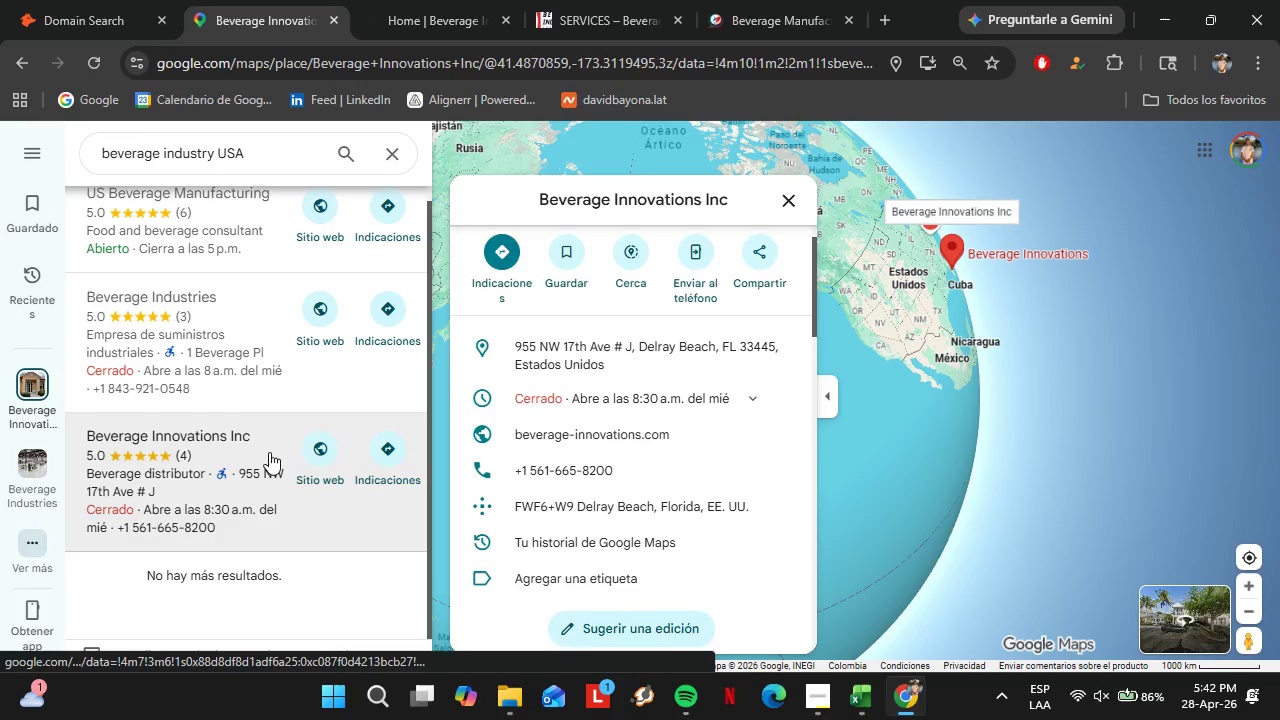 
scroll: coordinate [569, 479], scroll_direction: down, amount: 3.0
 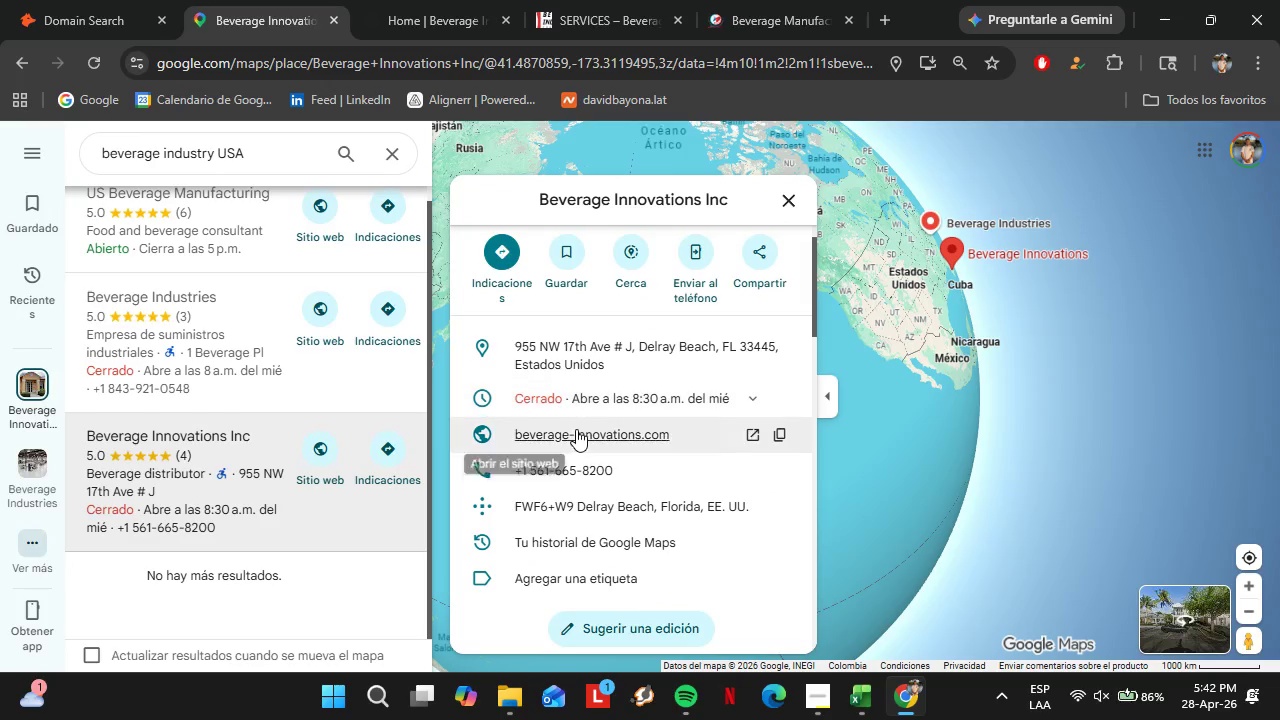 
left_click([576, 429])
 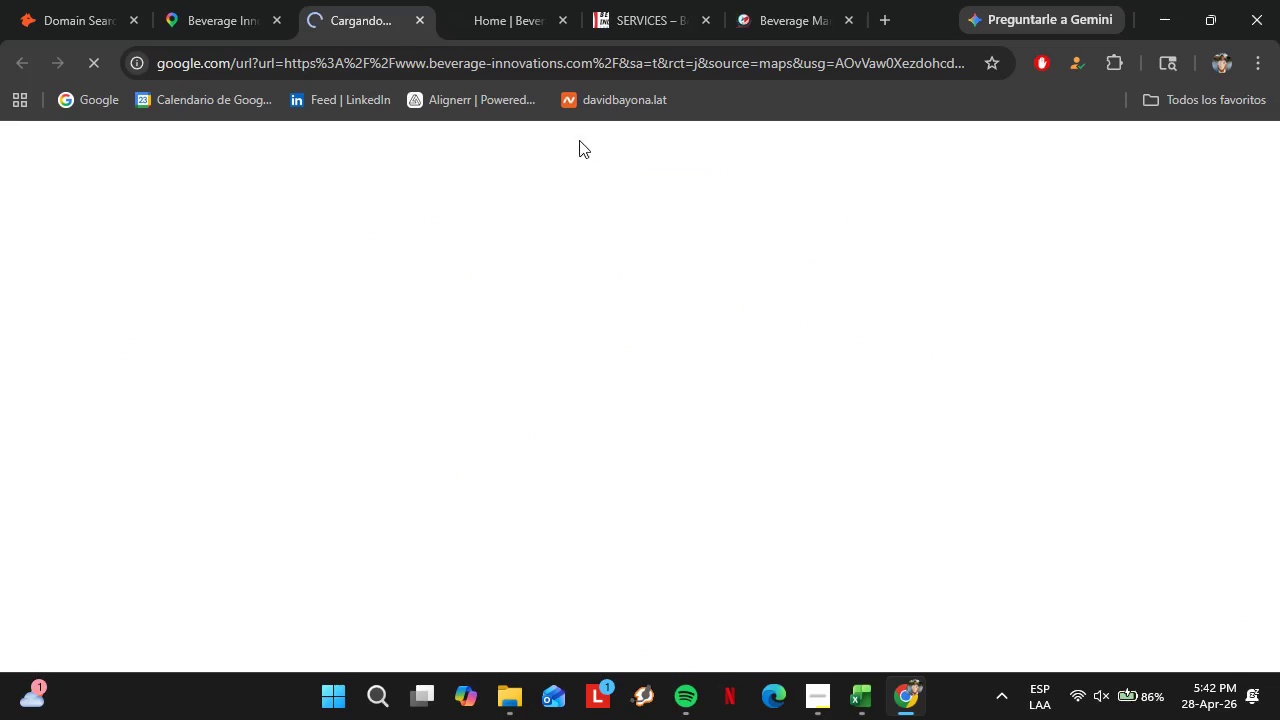 
mouse_move([500, 59])
 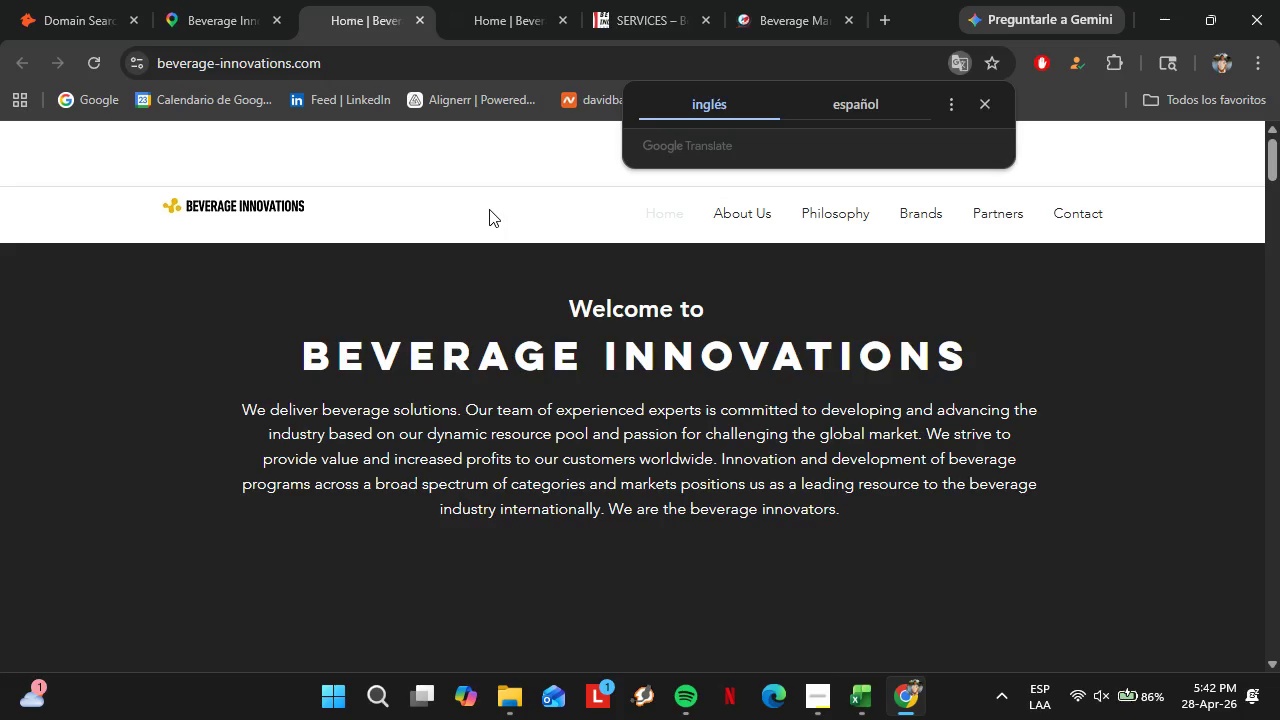 
scroll: coordinate [538, 312], scroll_direction: none, amount: 0.0
 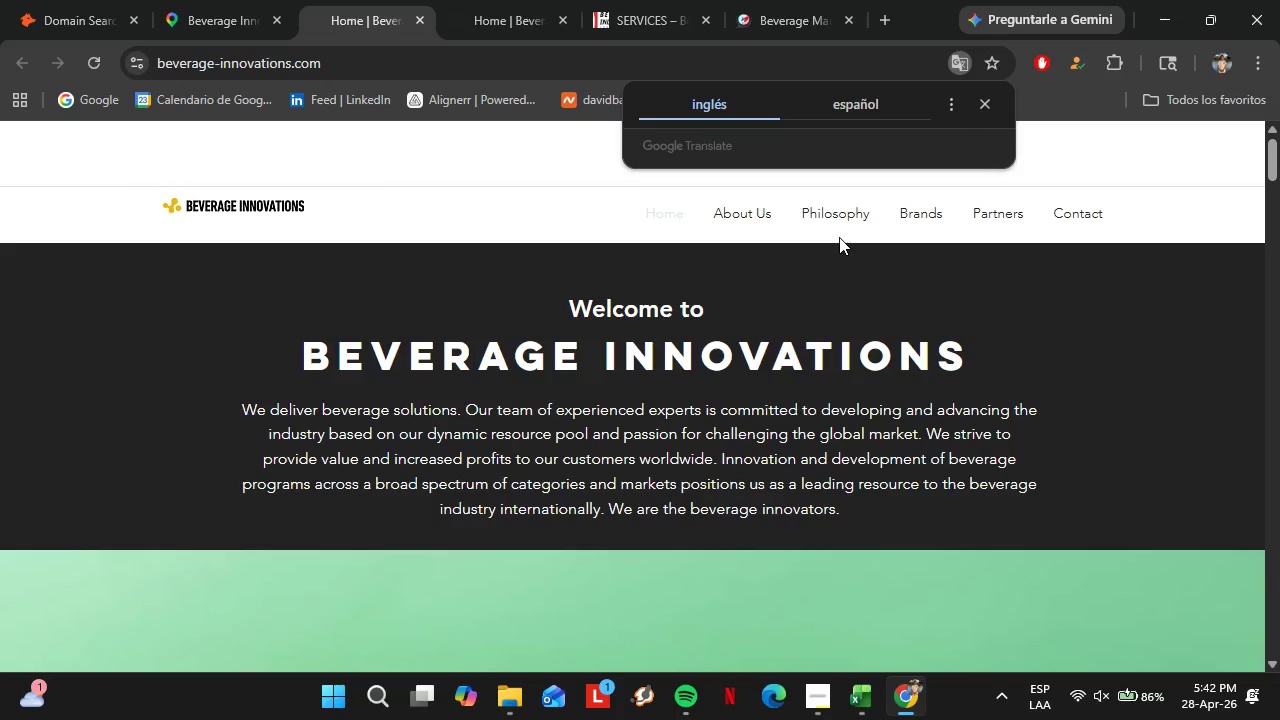 
left_click([744, 201])
 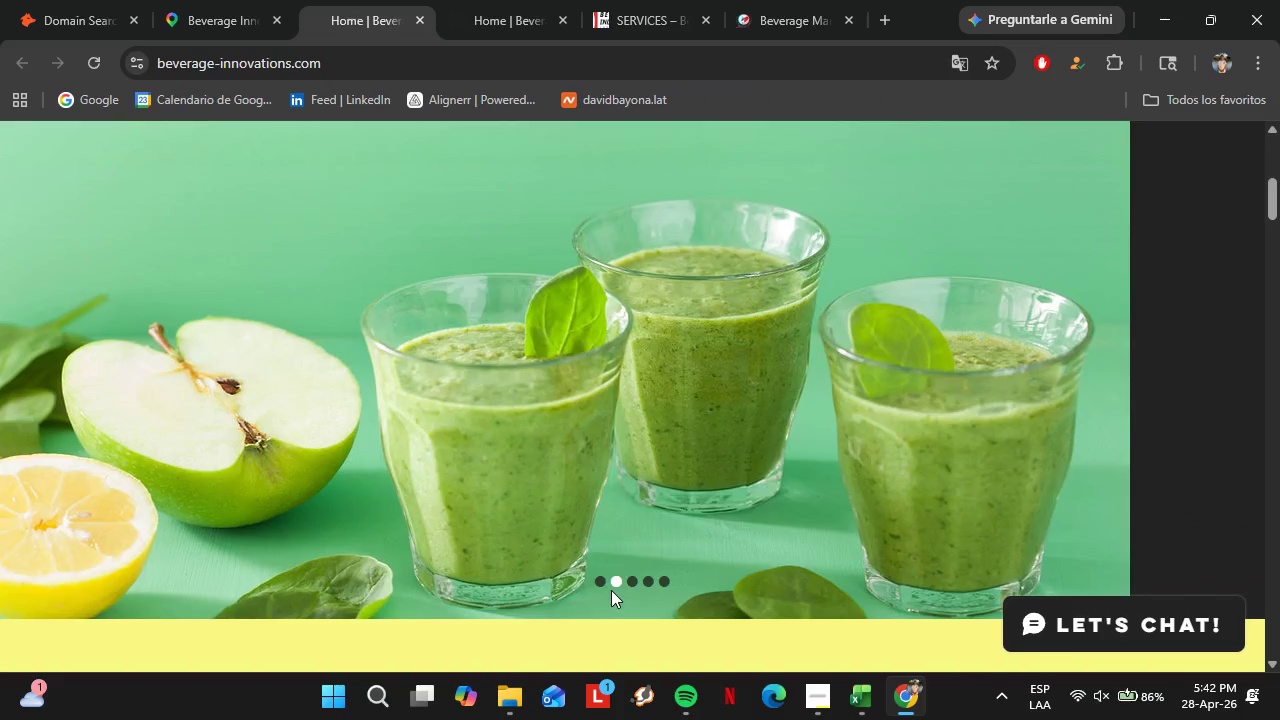 
scroll: coordinate [600, 386], scroll_direction: up, amount: 8.0
 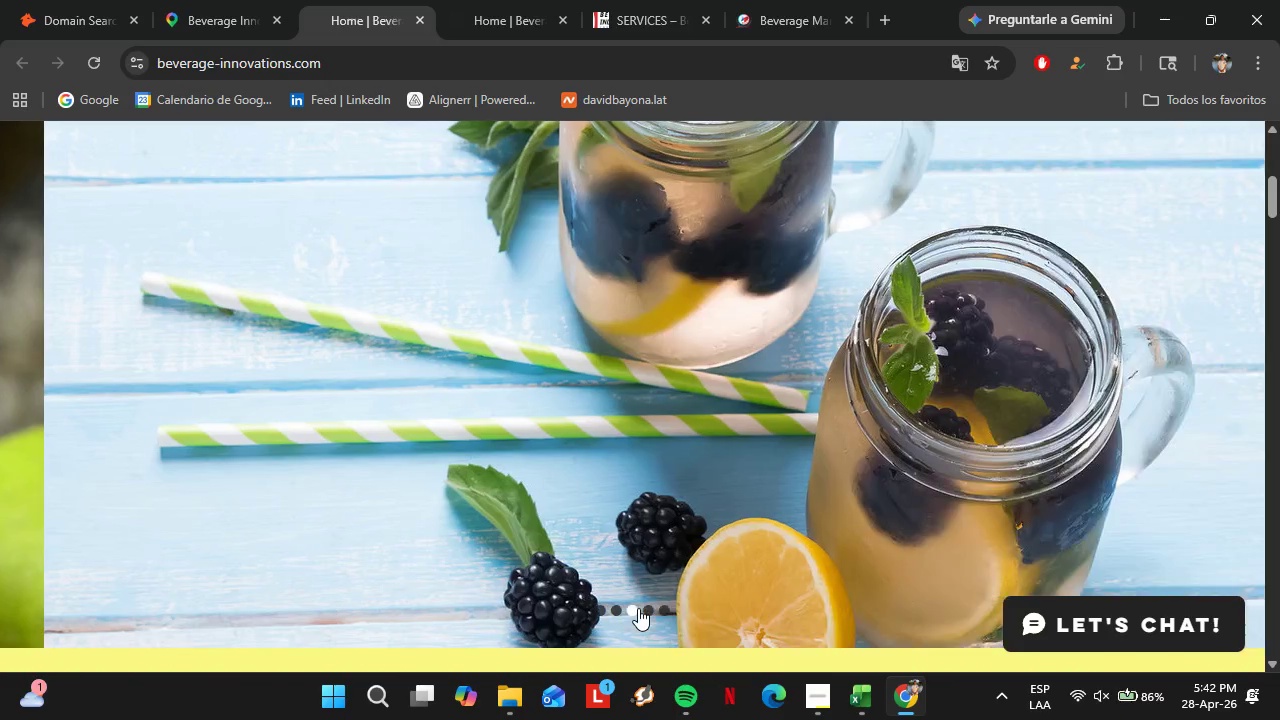 
left_click([657, 612])
 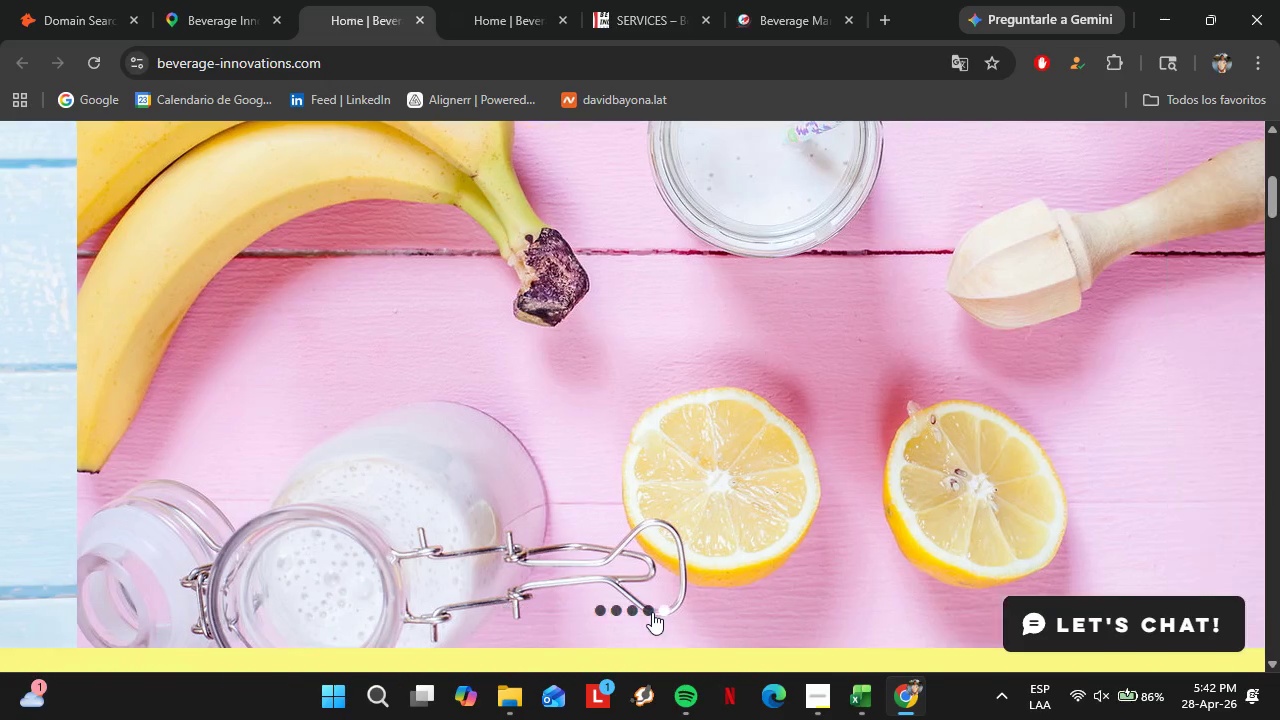 
left_click([651, 612])
 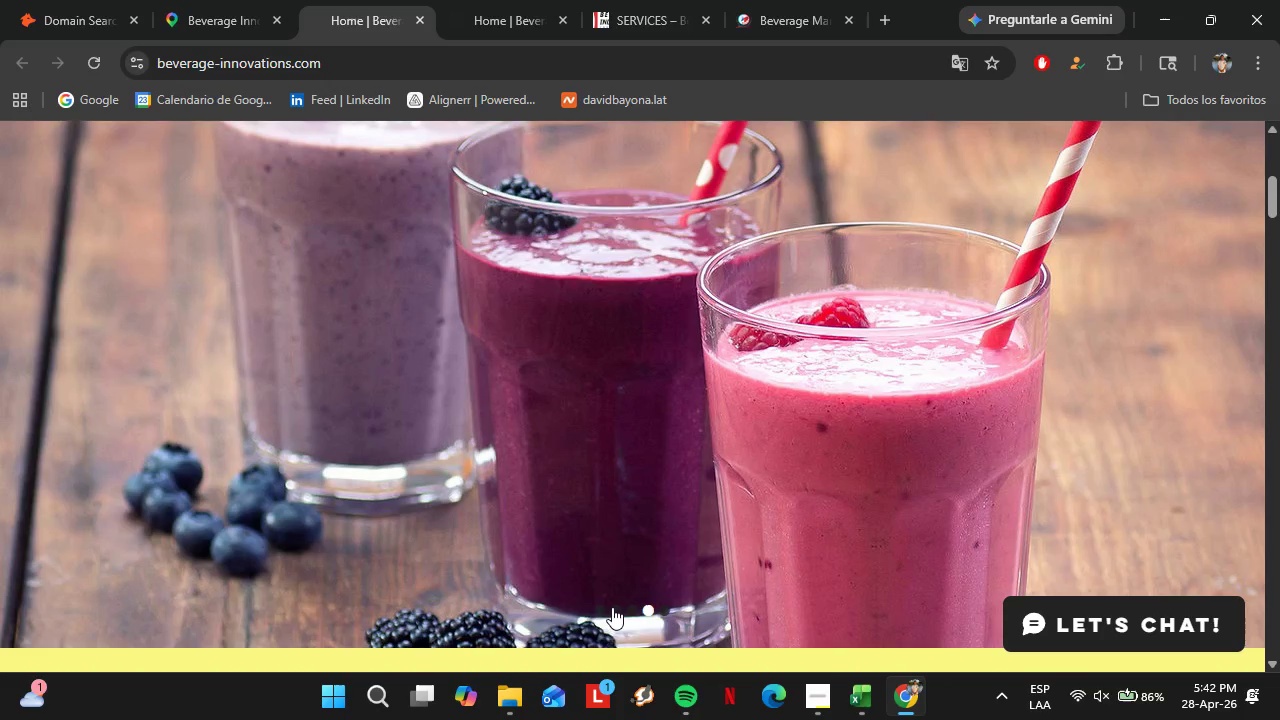 
left_click([603, 607])
 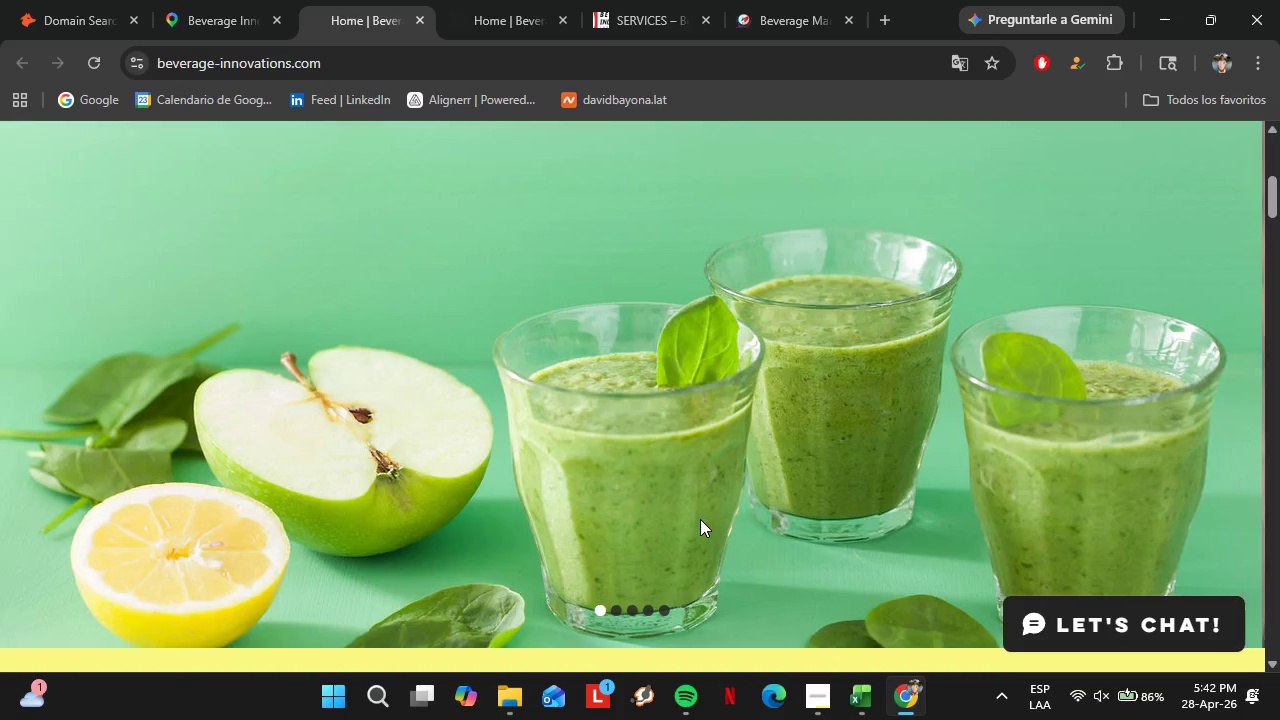 
scroll: coordinate [500, 494], scroll_direction: down, amount: 19.0
 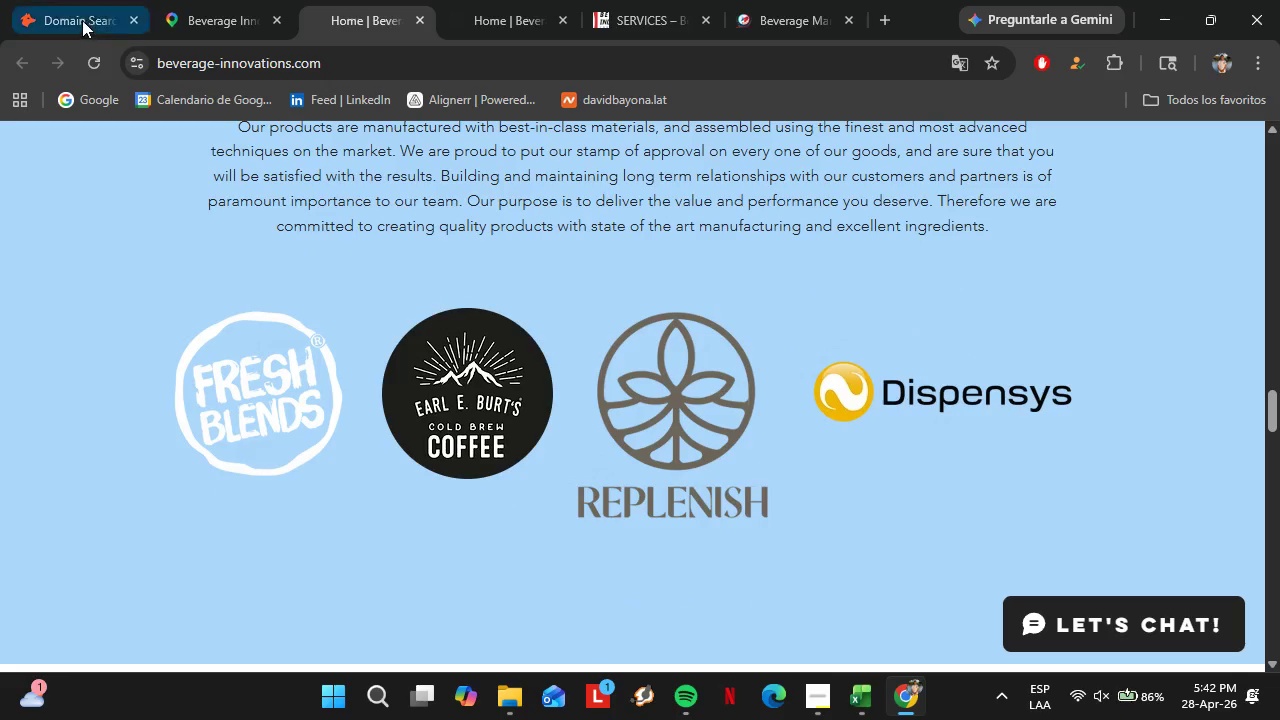 
left_click_drag(start_coordinate=[238, 22], to_coordinate=[228, 18])
 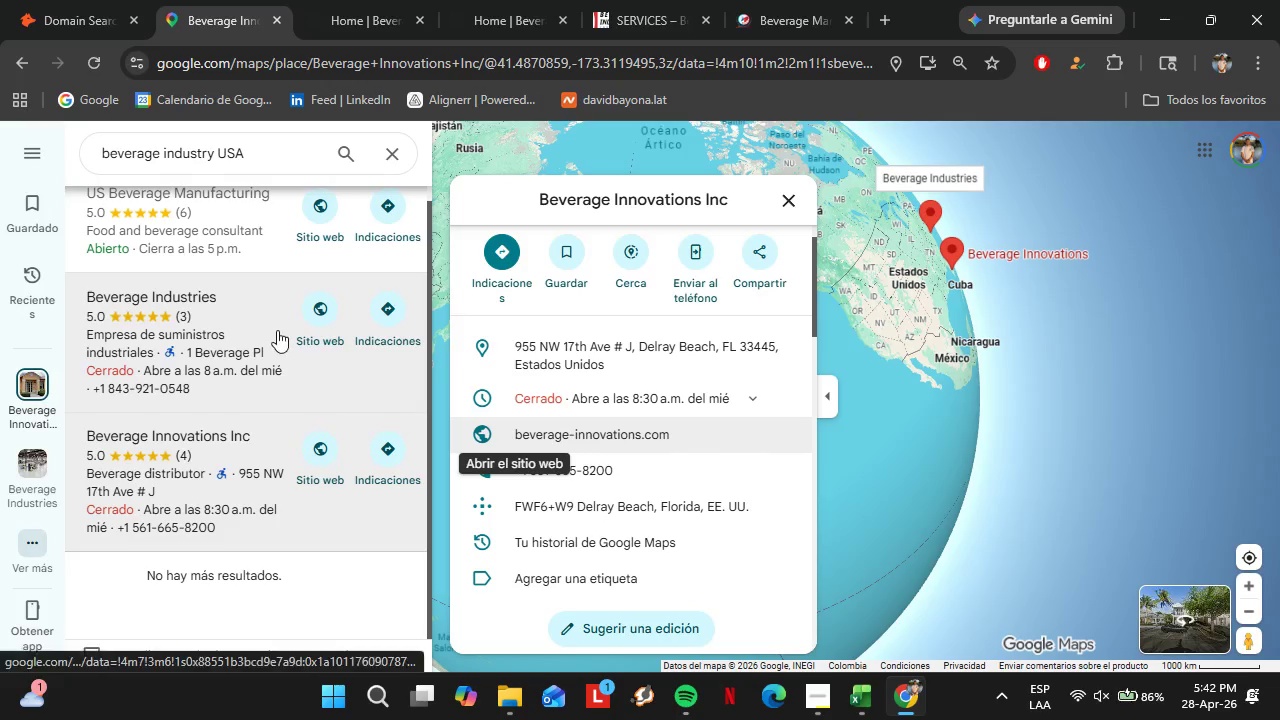 
scroll: coordinate [217, 282], scroll_direction: up, amount: 8.0
 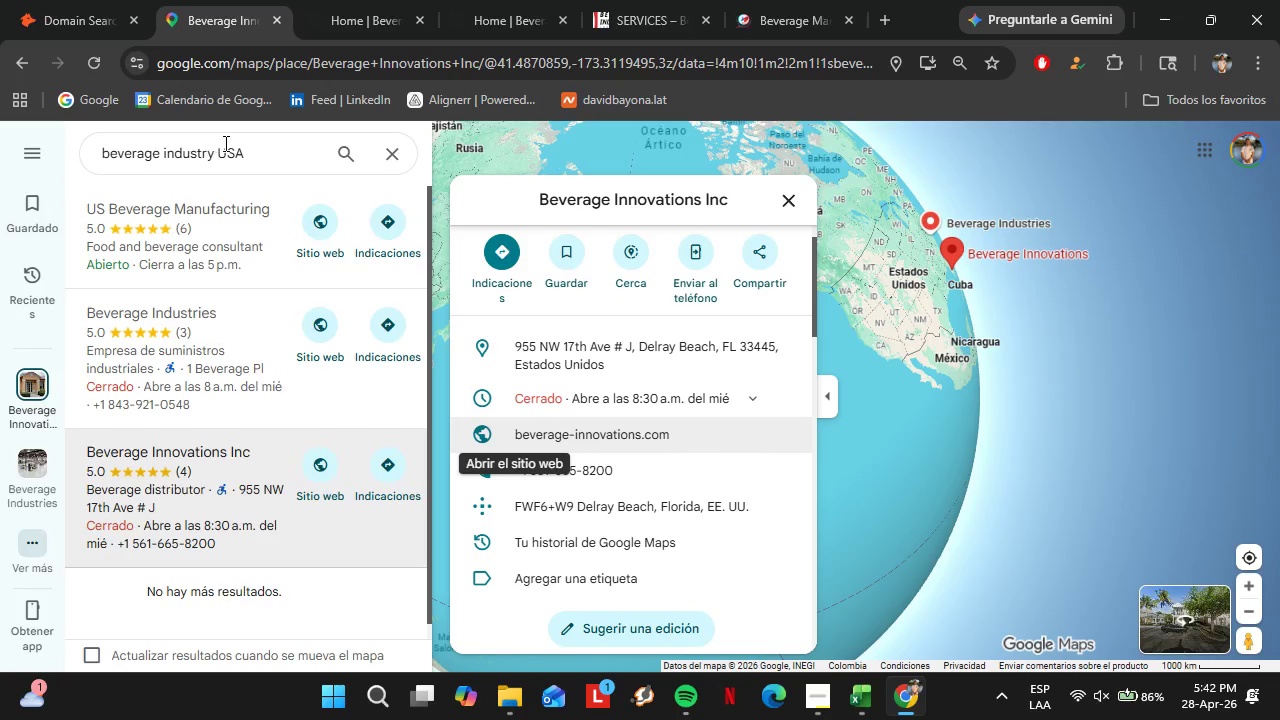 
left_click_drag(start_coordinate=[251, 147], to_coordinate=[218, 148])
 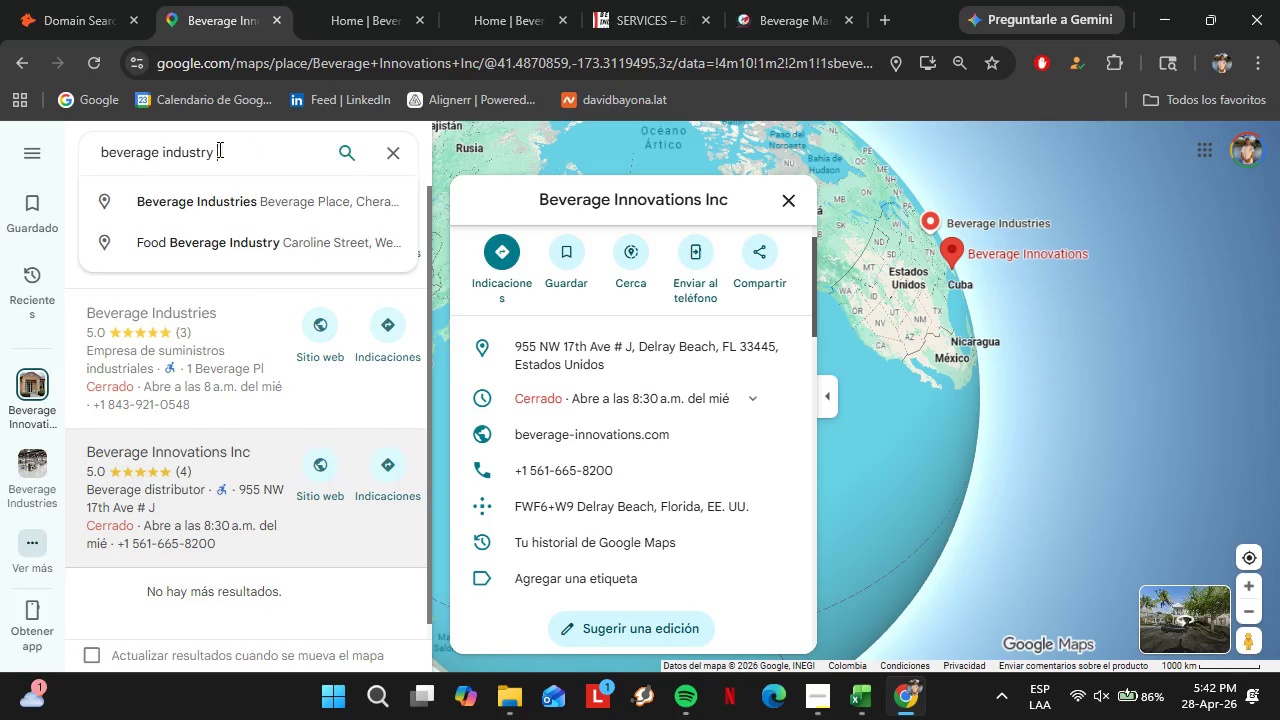 
key(Backspace)
 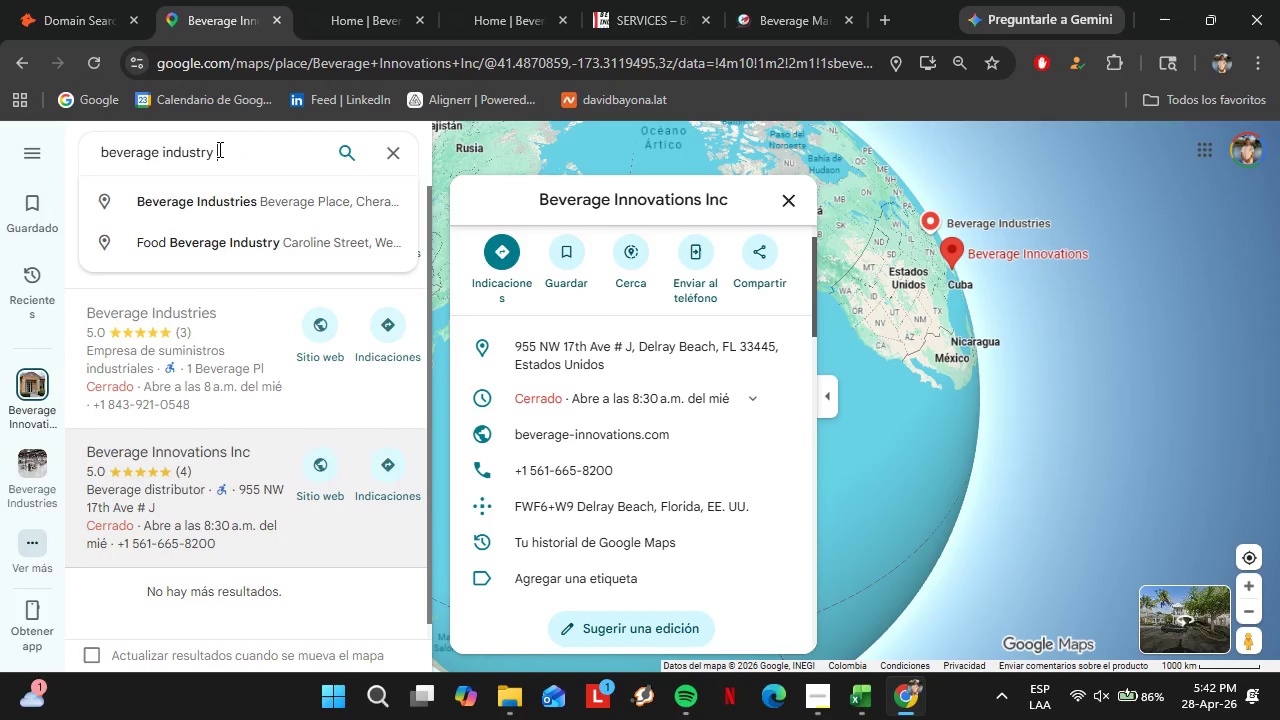 
key(Enter)
 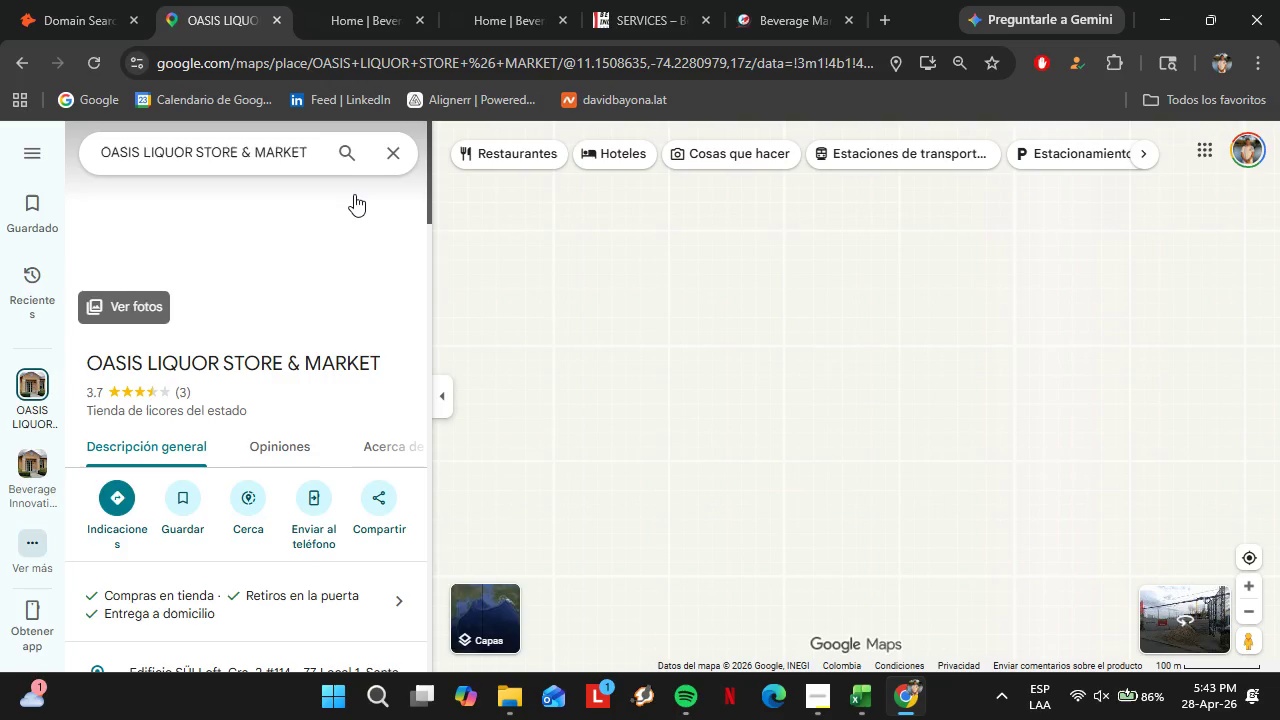 
left_click_drag(start_coordinate=[390, 159], to_coordinate=[384, 163])
 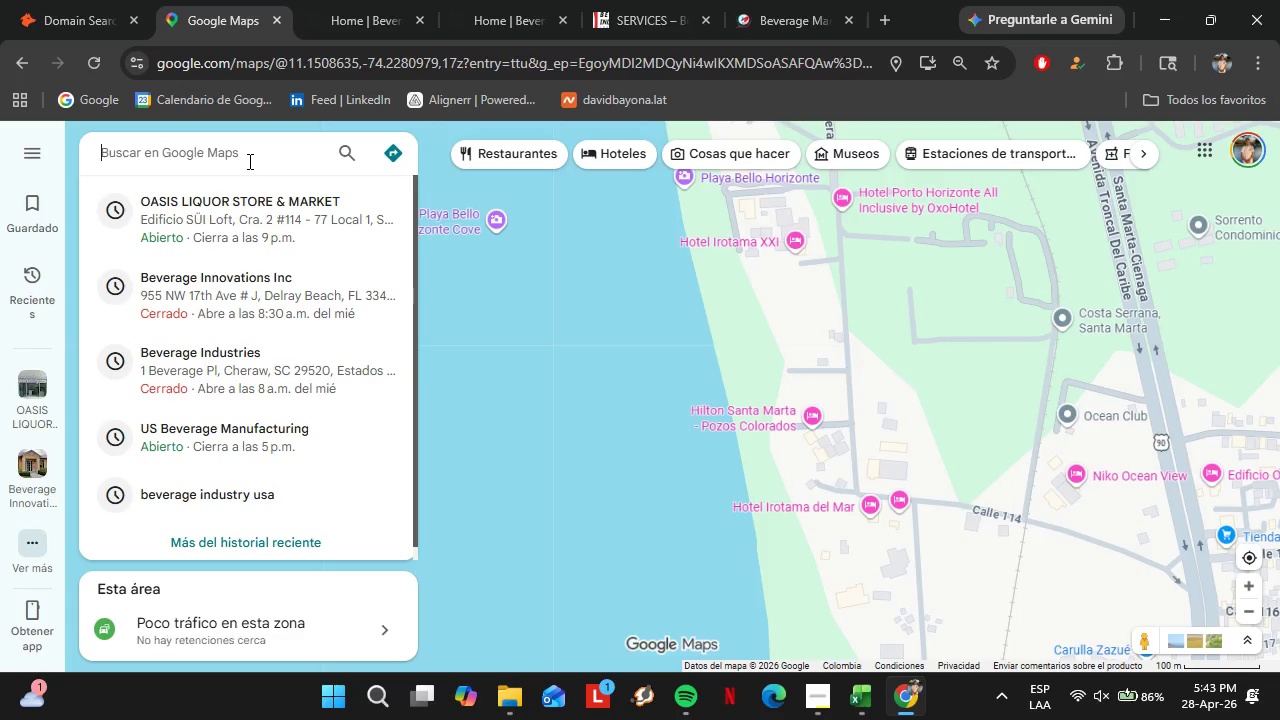 
type(beverage ib)
key(Backspace)
type(ndustry')
key(Backspace)
 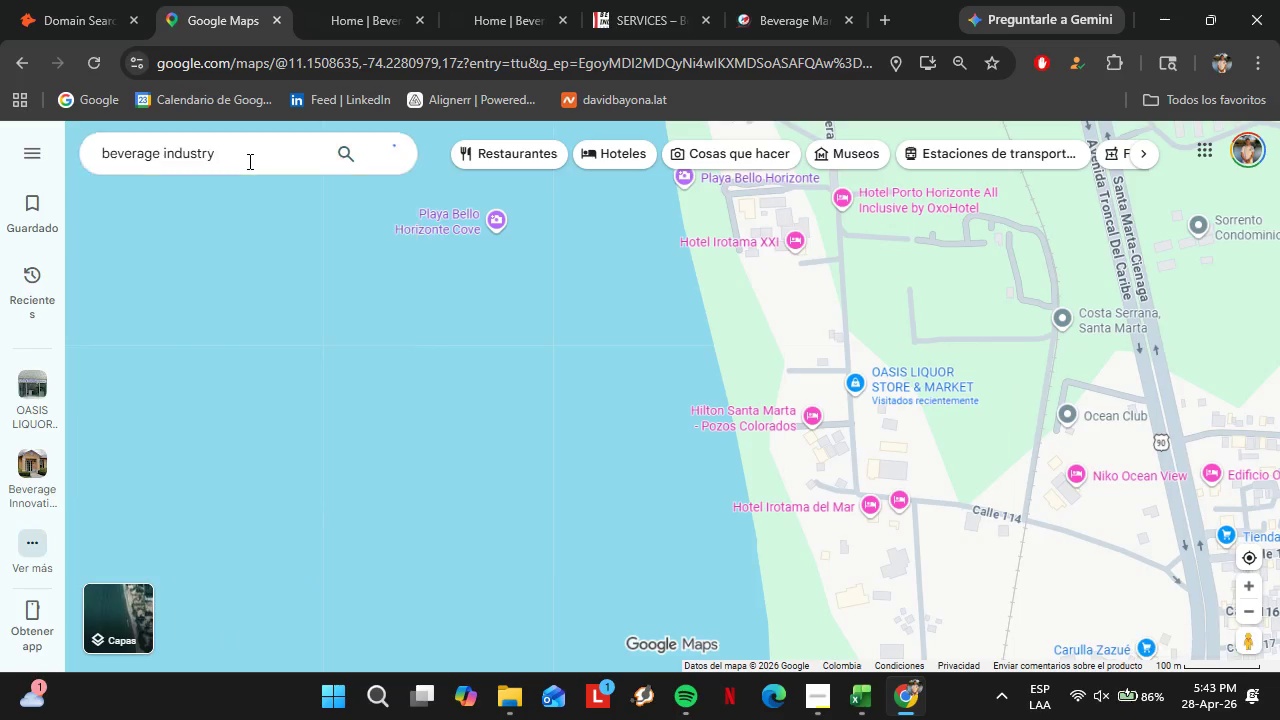 
key(Enter)
 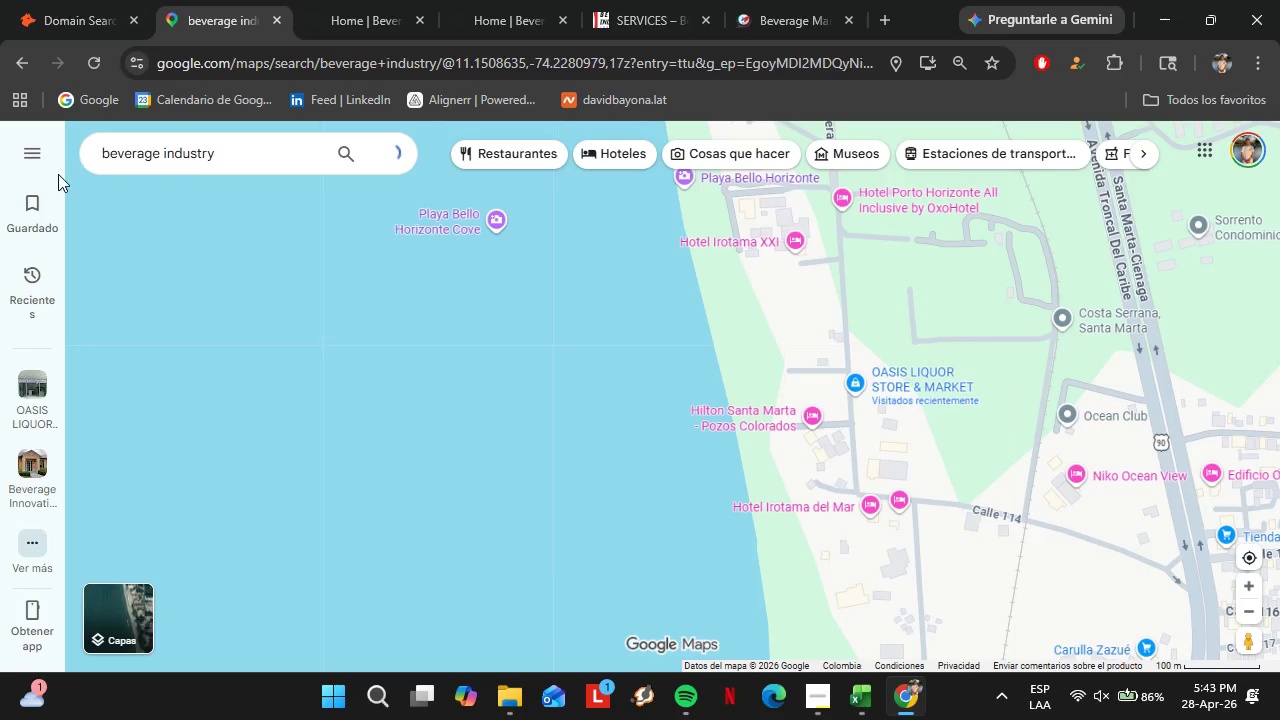 
scroll: coordinate [120, 158], scroll_direction: up, amount: 1.0
 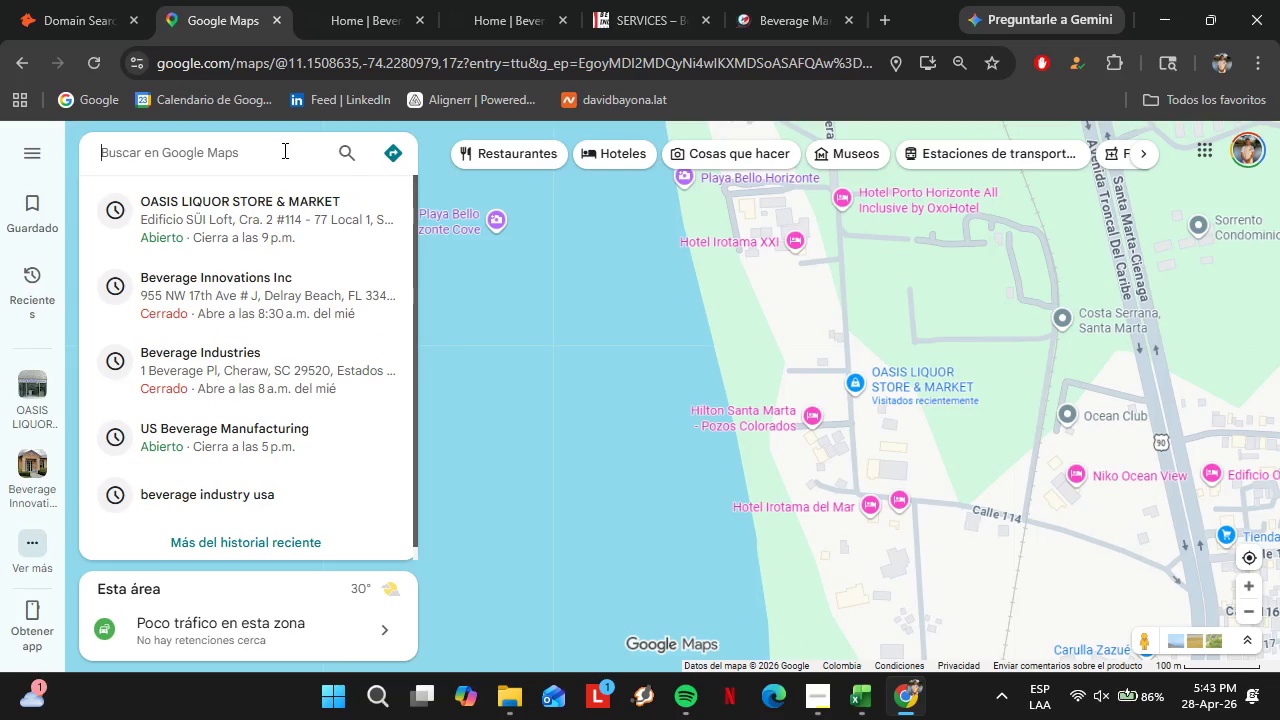 
left_click([262, 512])
 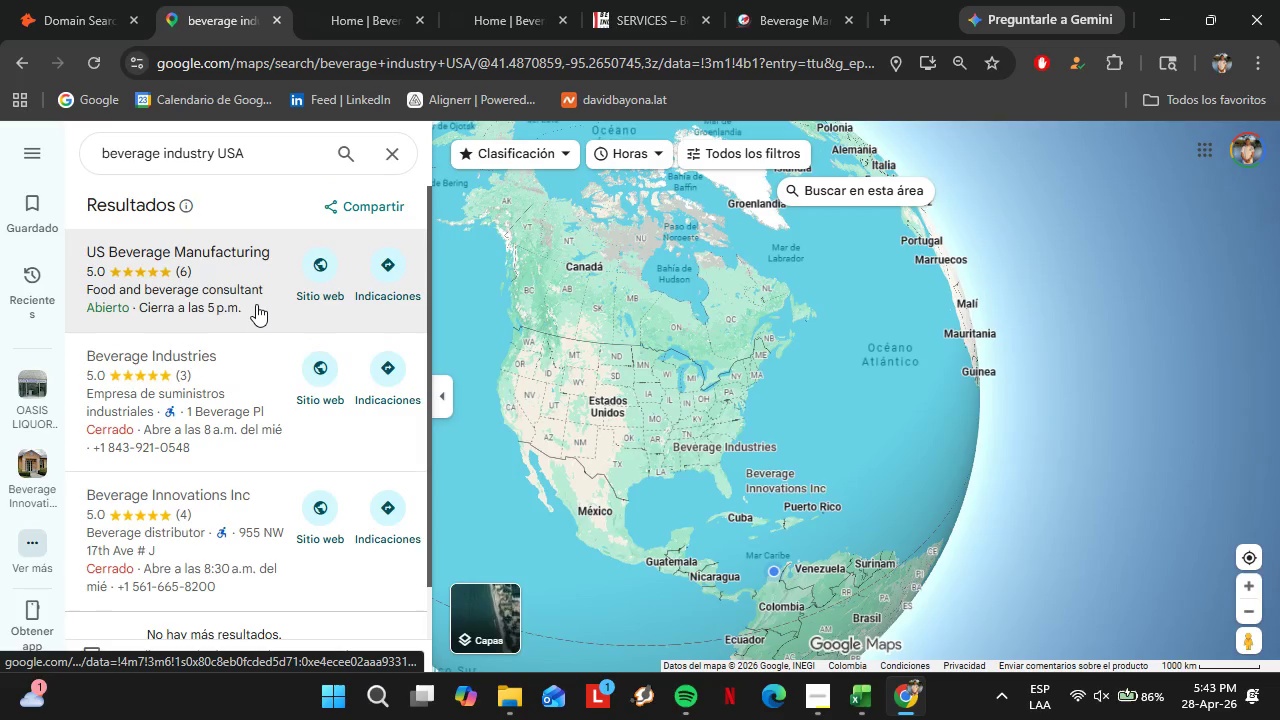 
scroll: coordinate [244, 406], scroll_direction: down, amount: 6.0
 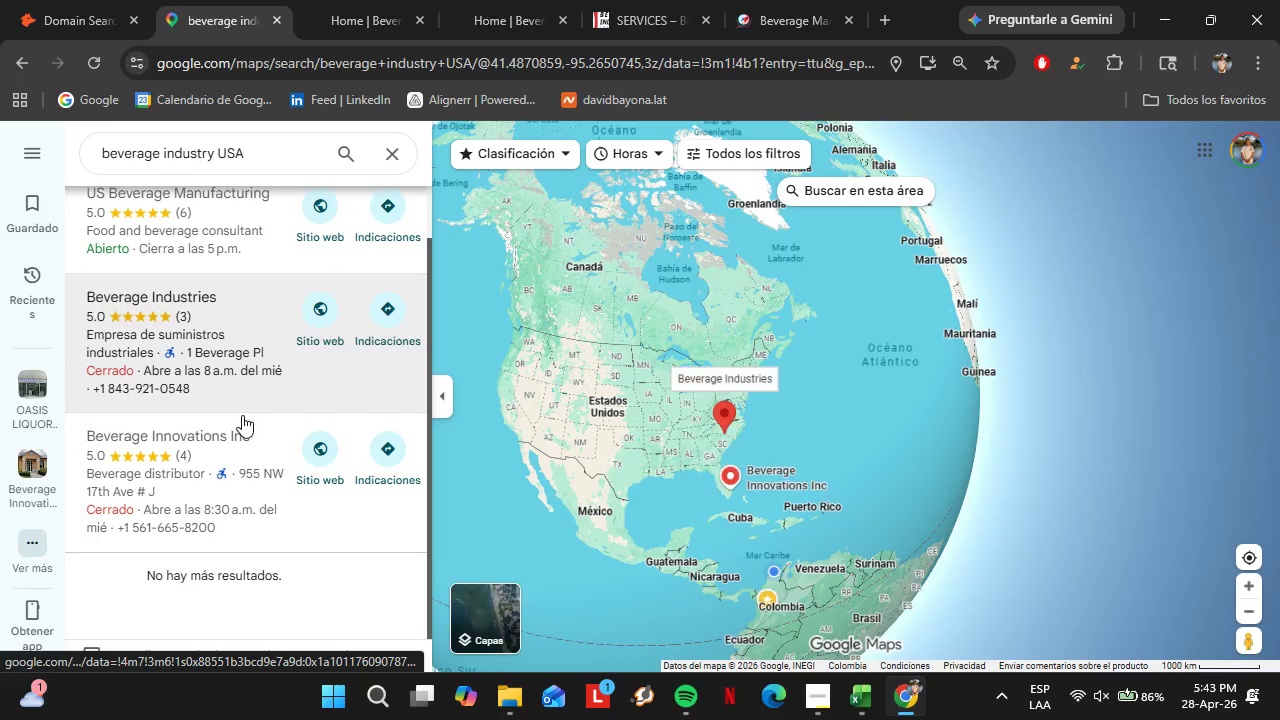 
scroll: coordinate [721, 469], scroll_direction: up, amount: 26.0
 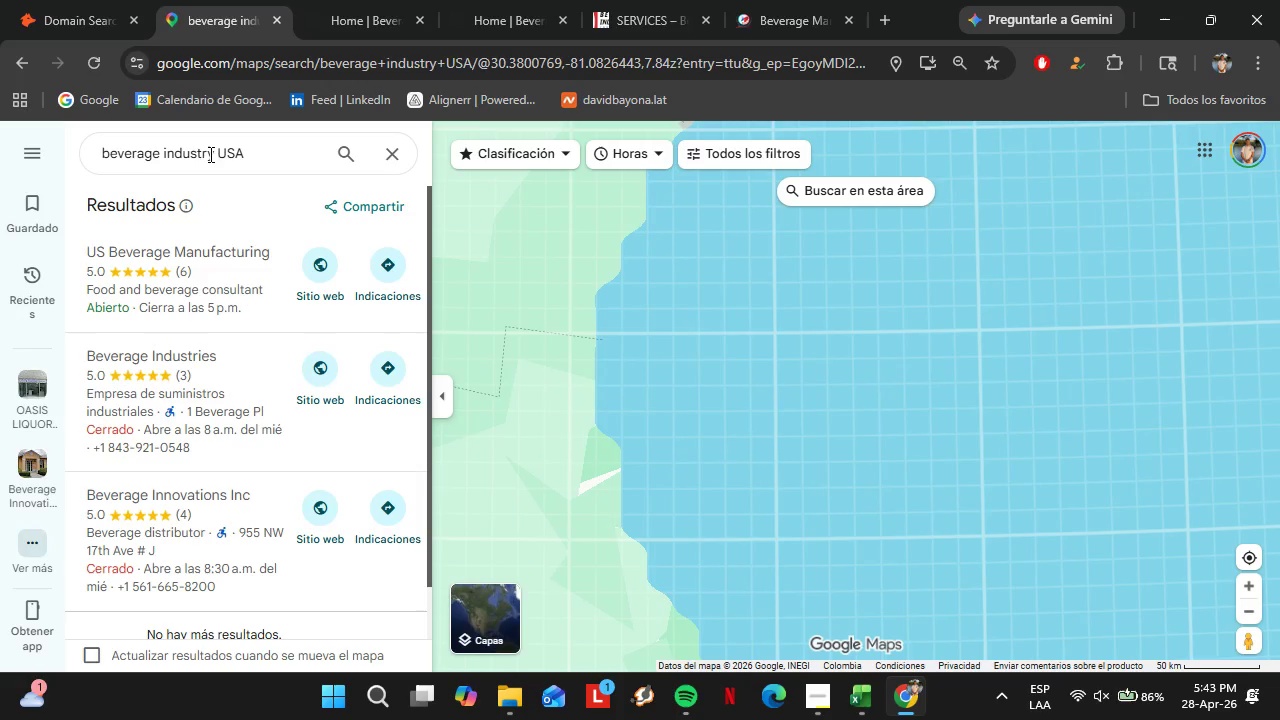 
double_click([198, 148])
 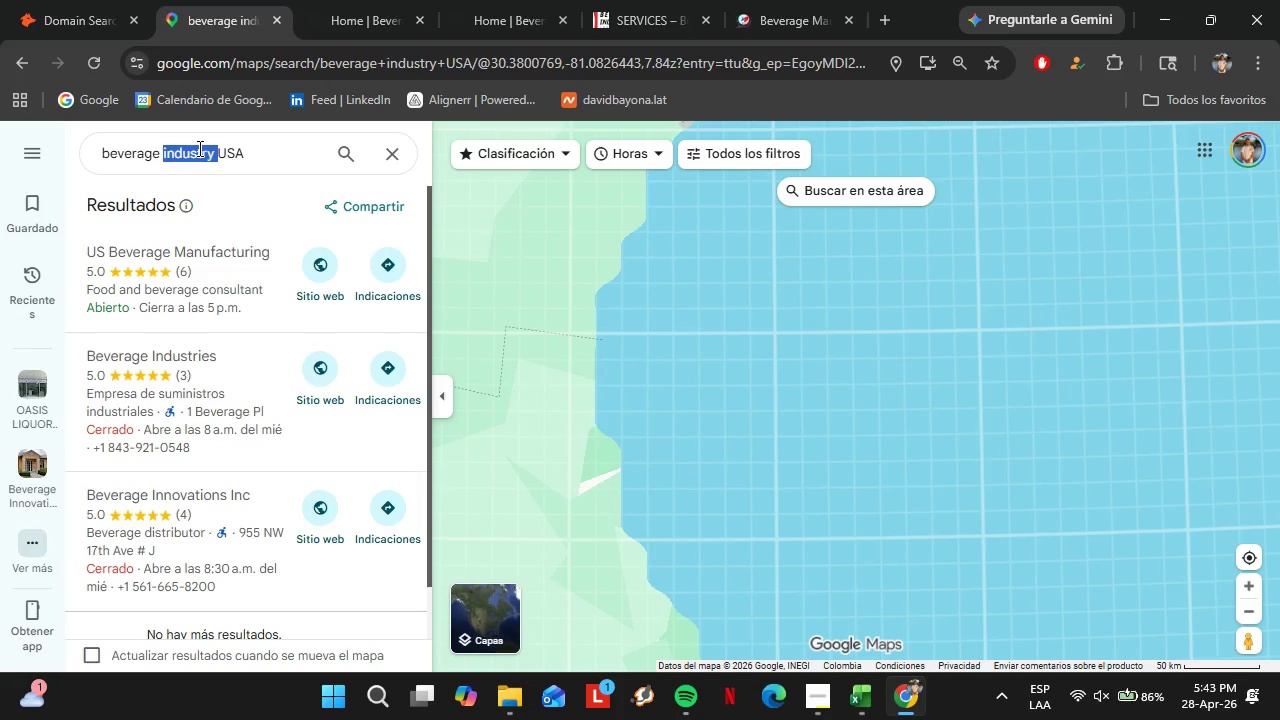 
key(Backspace)
 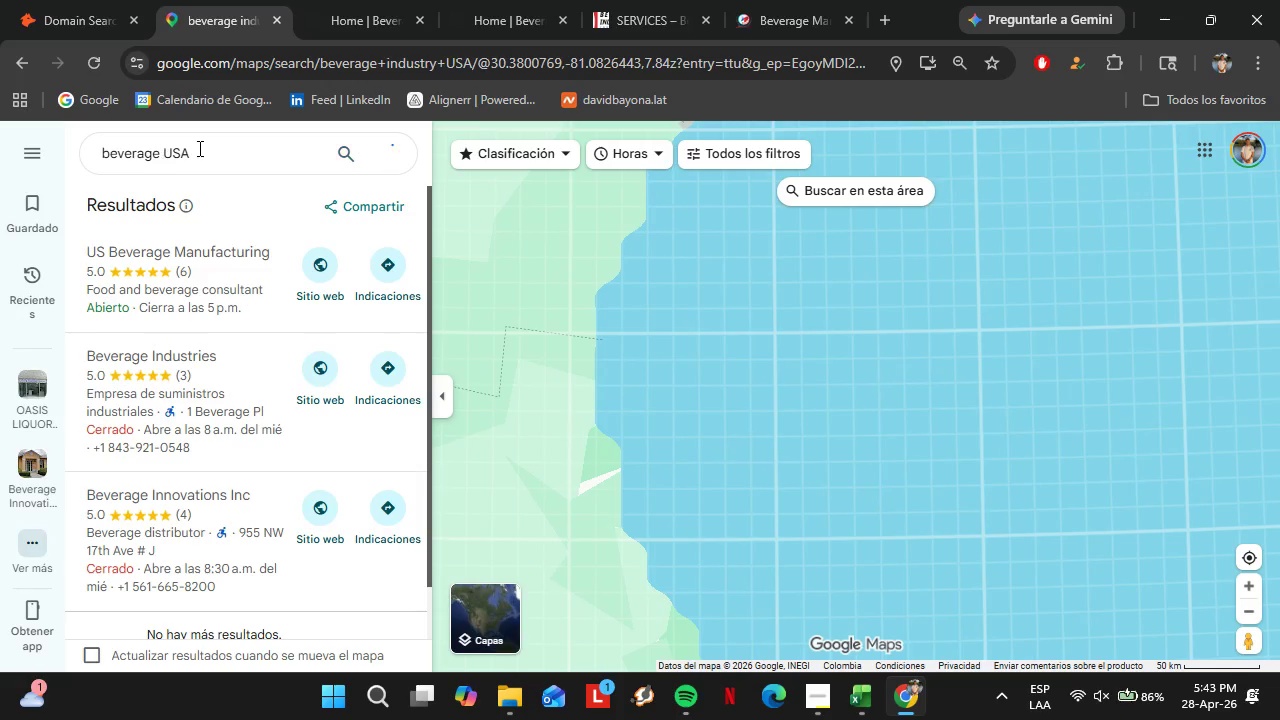 
key(Enter)
 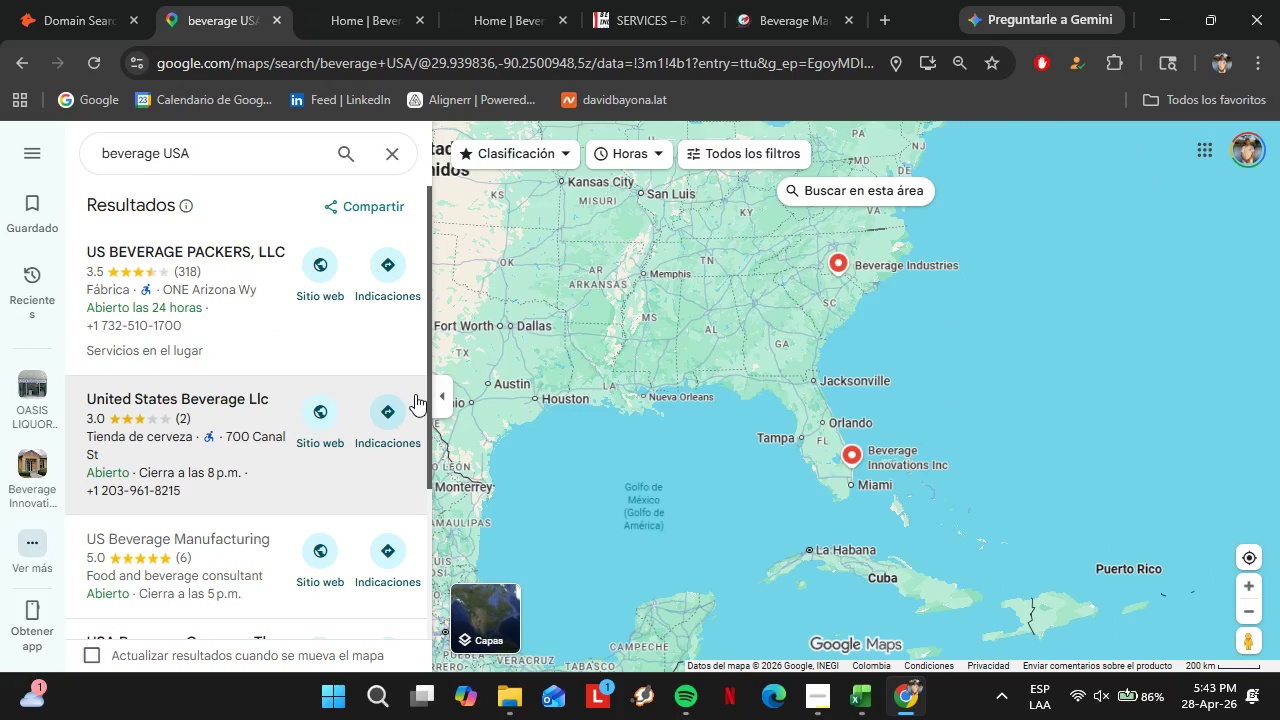 
wait(6.72)
 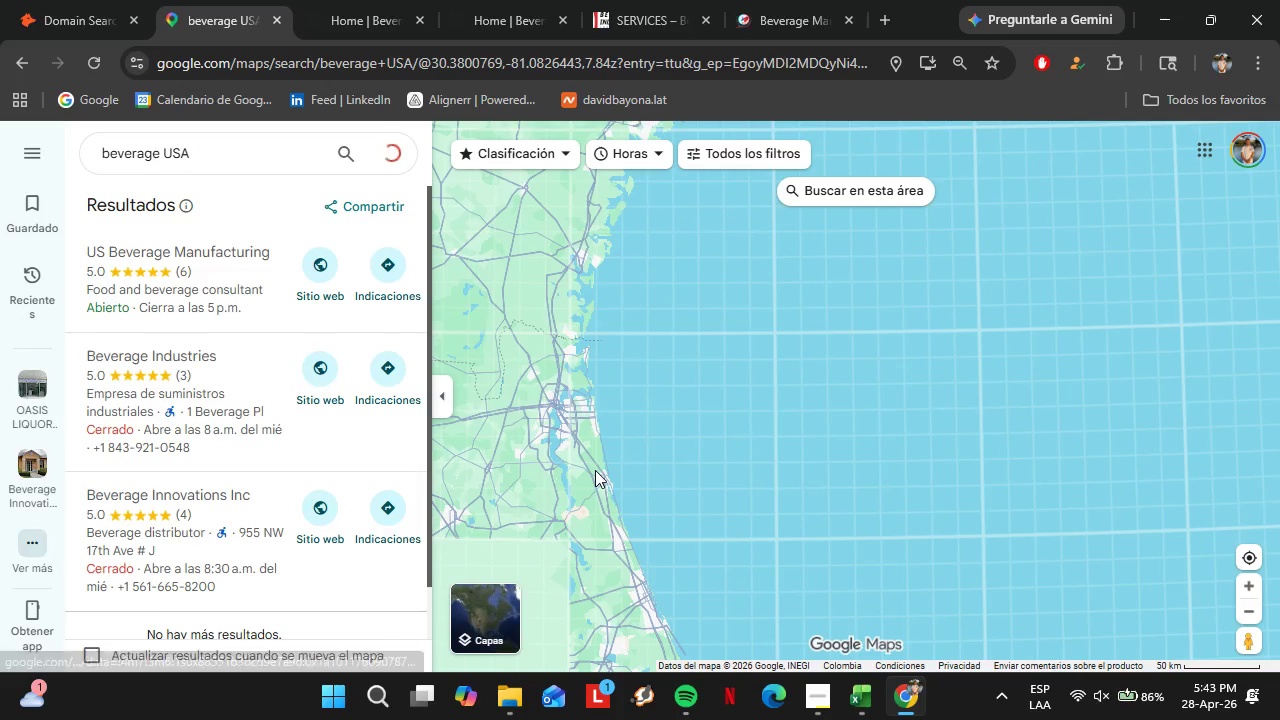 
left_click([332, 332])
 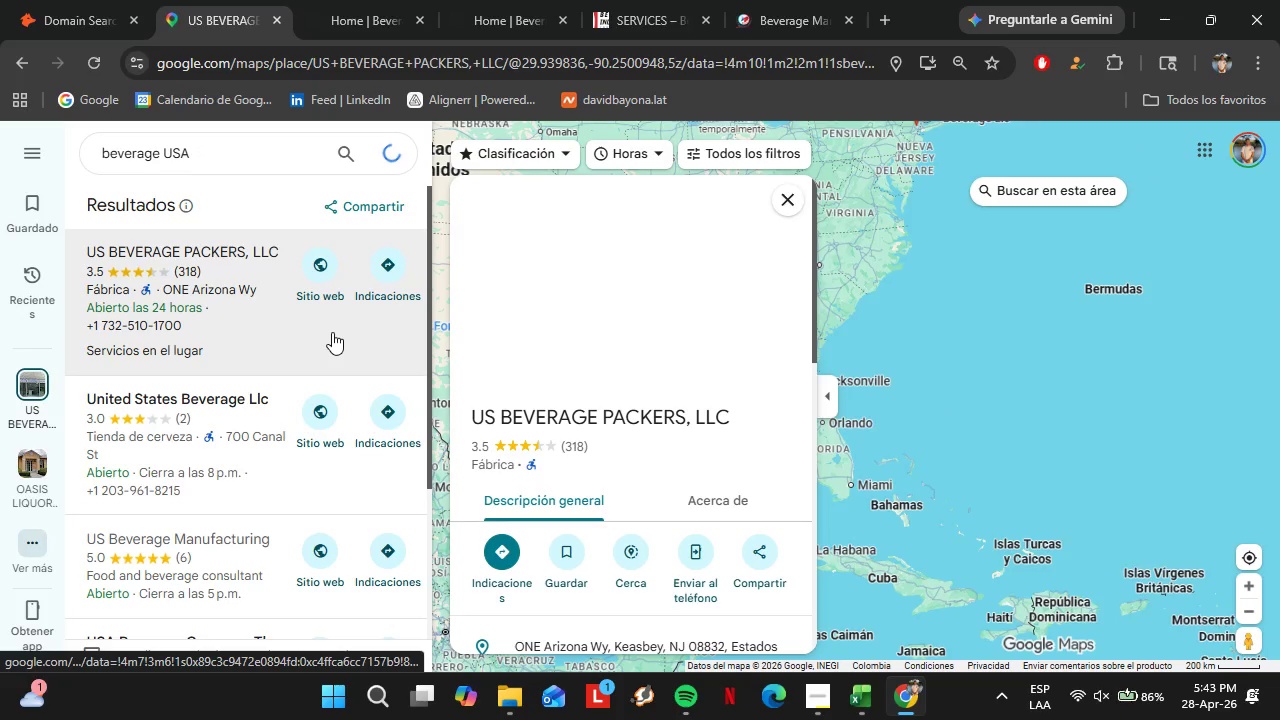 
scroll: coordinate [556, 502], scroll_direction: down, amount: 2.0
 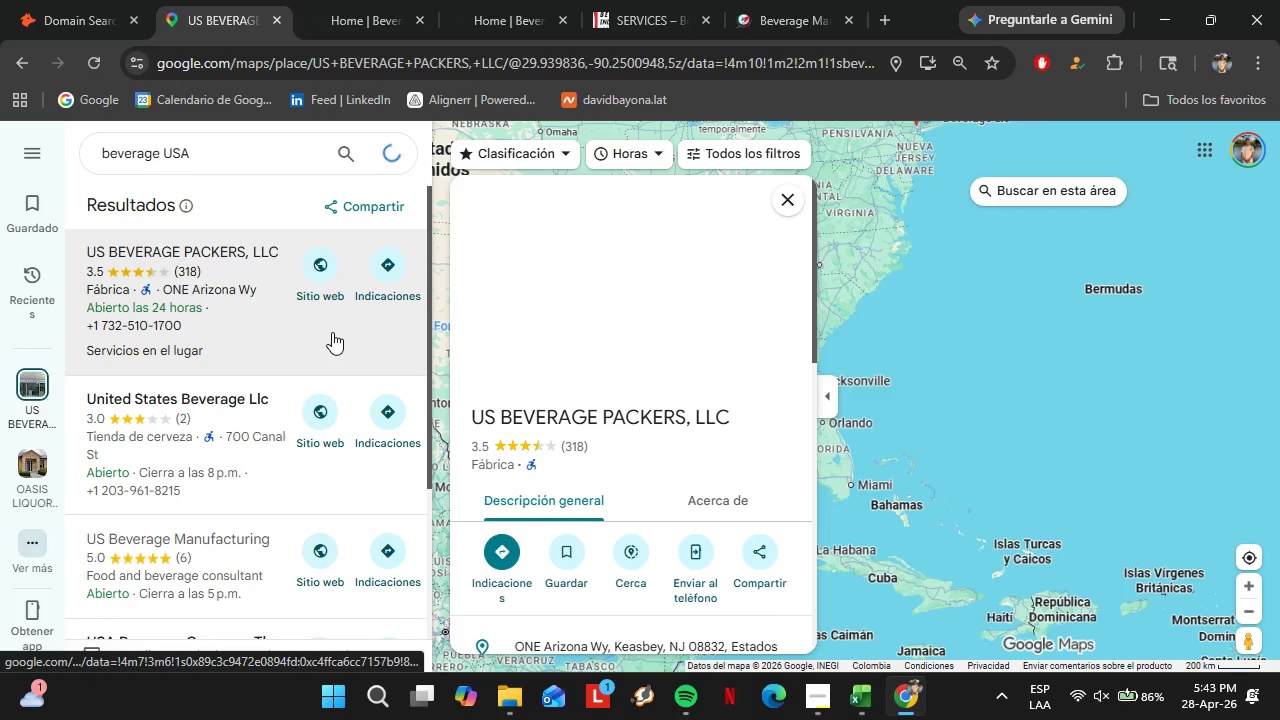 
left_click([561, 530])
 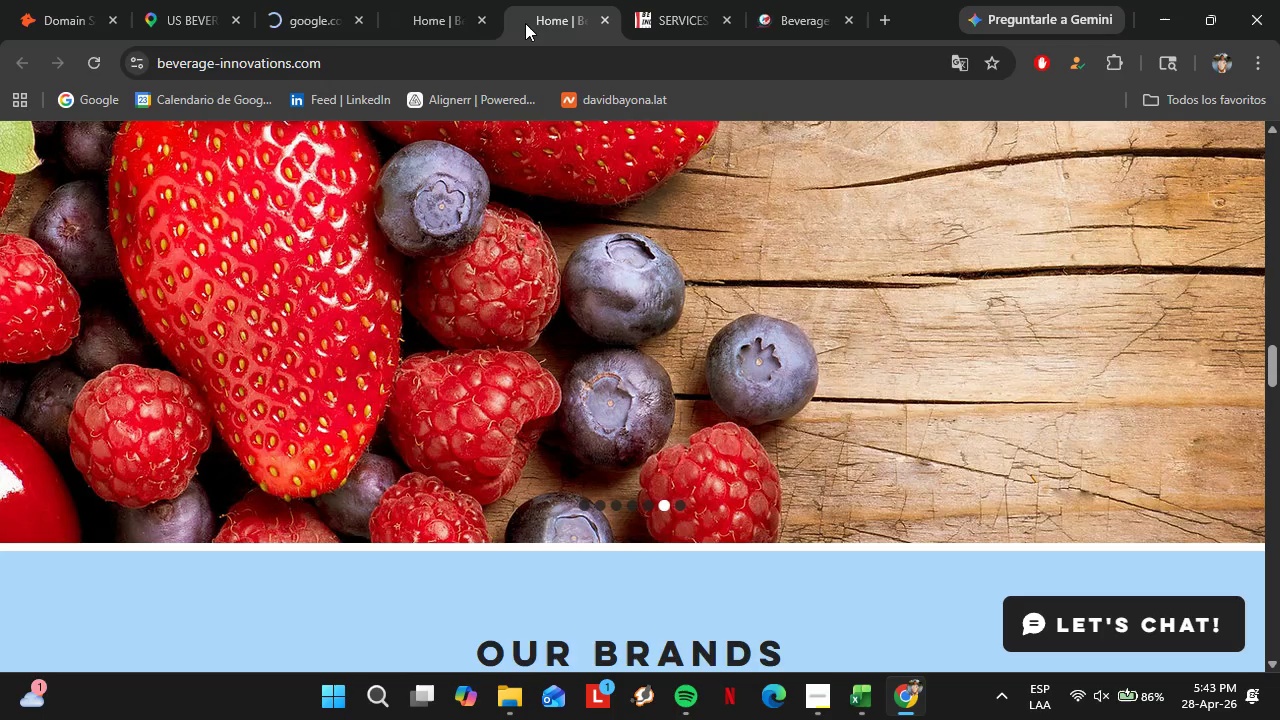 
left_click([453, 22])
 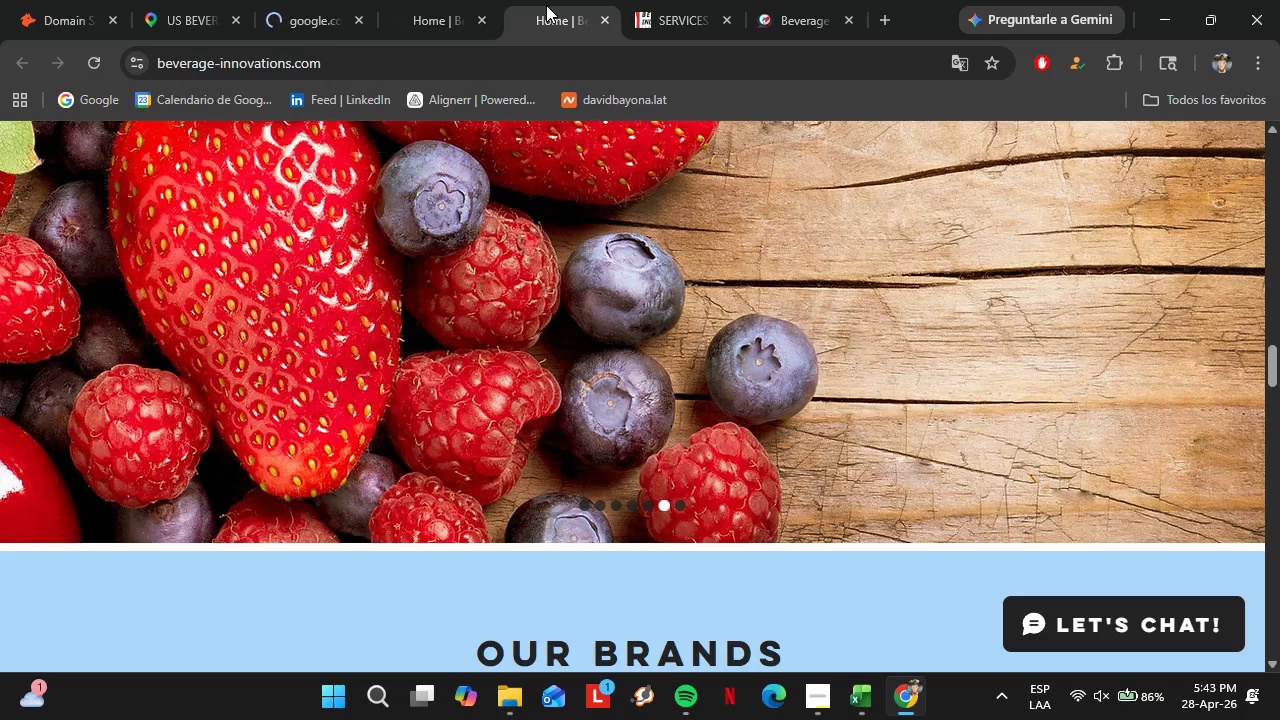 
scroll: coordinate [472, 149], scroll_direction: up, amount: 4.0
 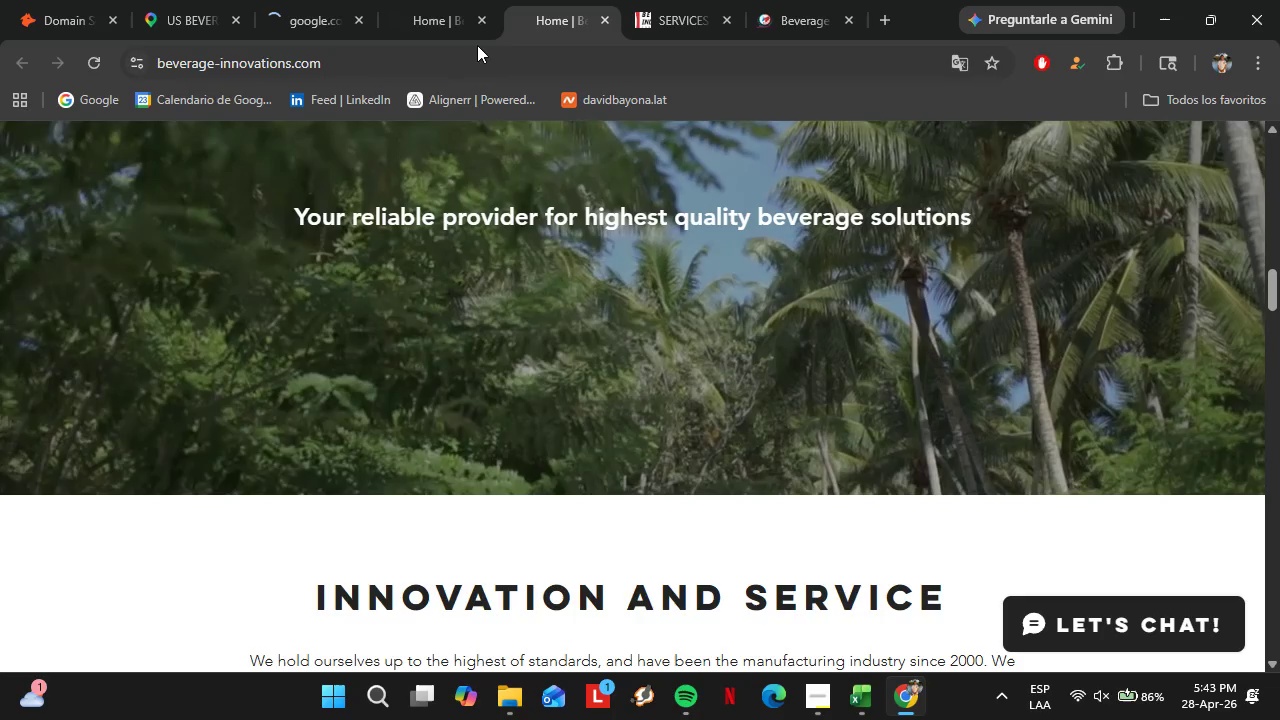 
left_click([481, 29])
 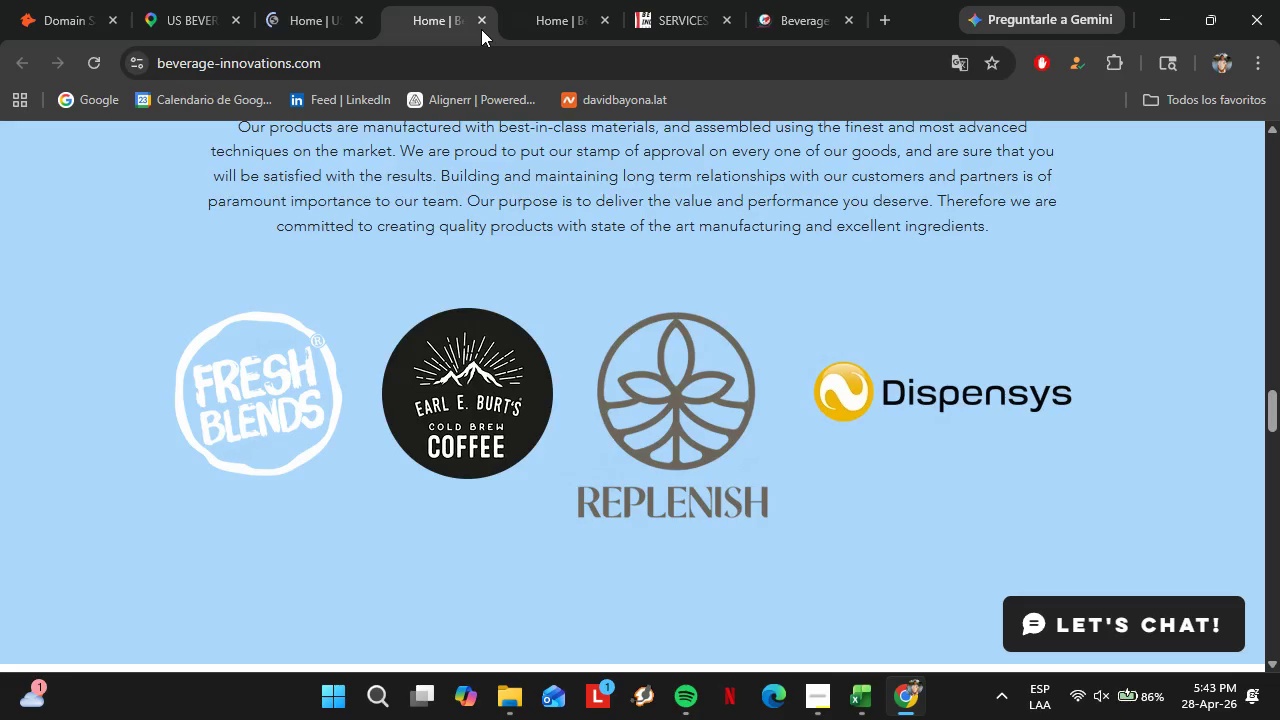 
left_click([481, 29])
 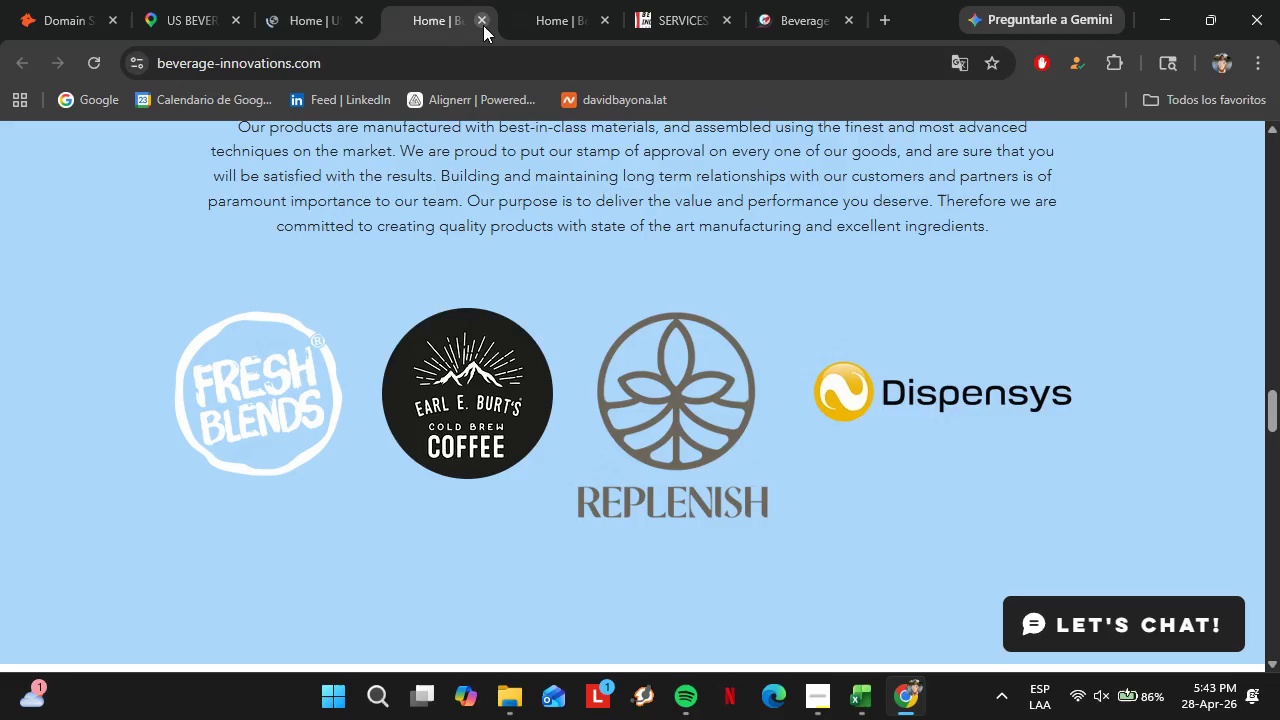 
left_click([483, 25])
 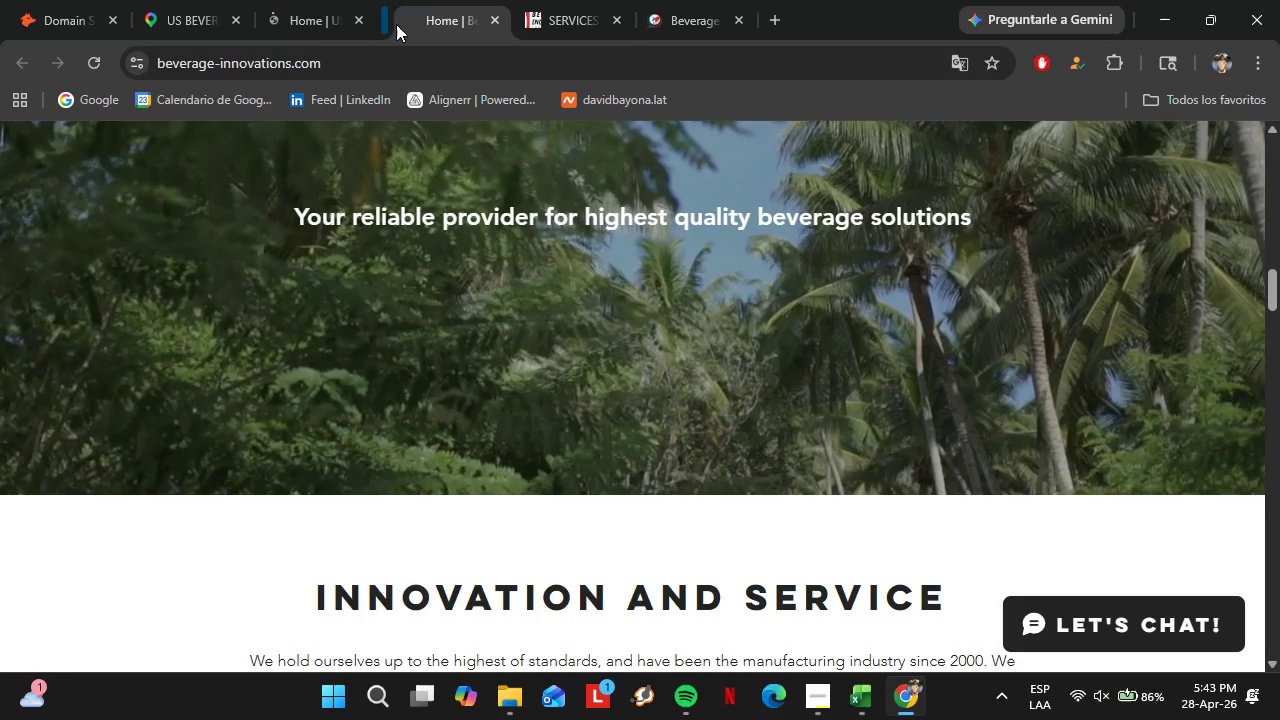 
left_click([330, 12])
 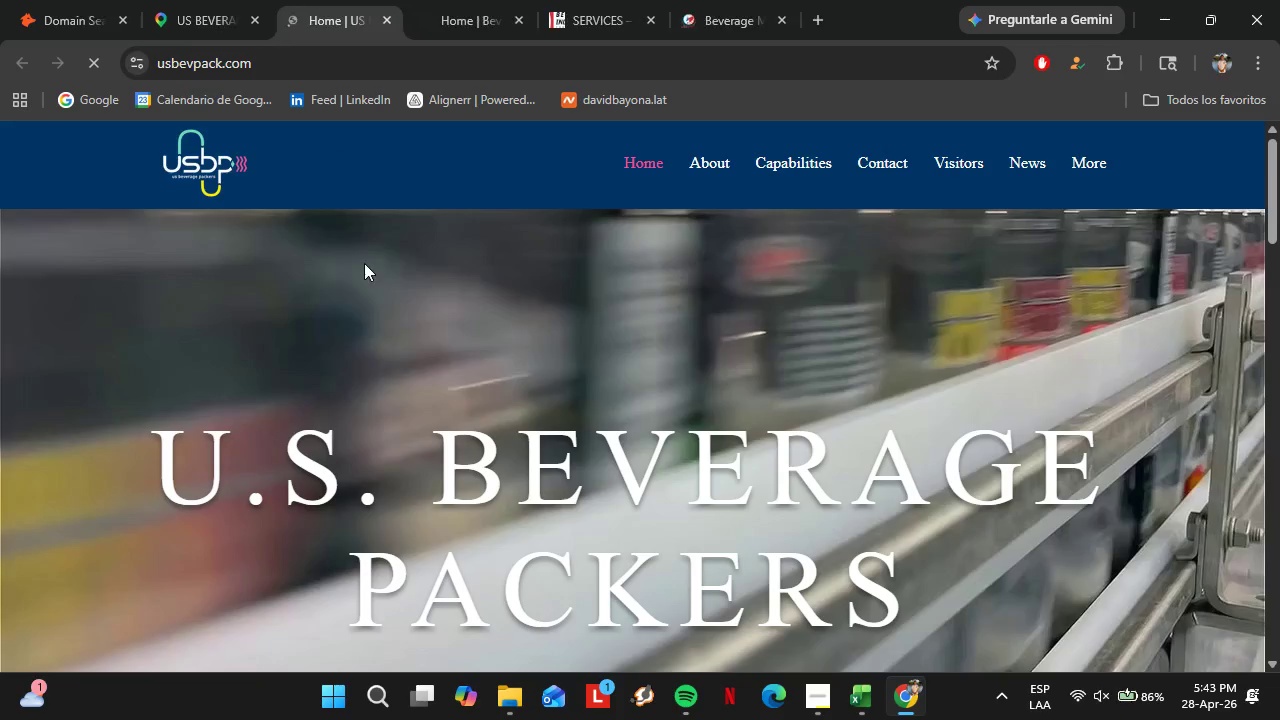 
scroll: coordinate [155, 377], scroll_direction: down, amount: 9.0
 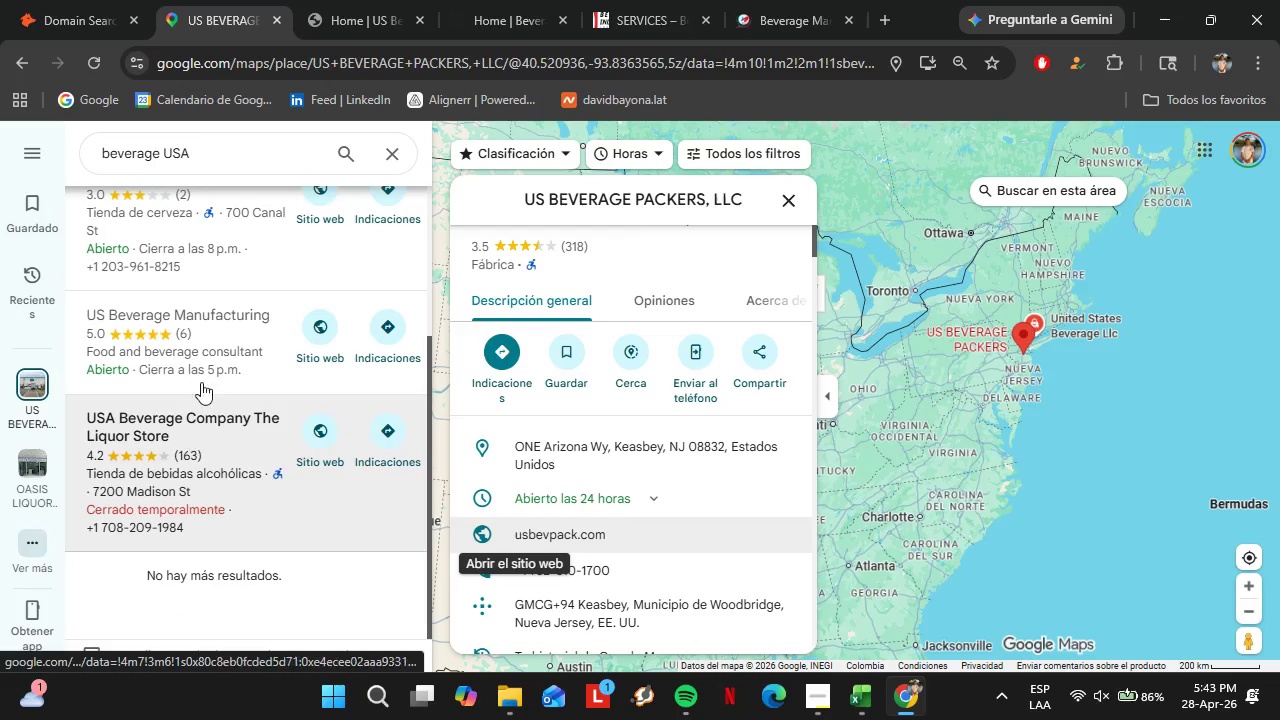 
scroll: coordinate [192, 466], scroll_direction: none, amount: 0.0
 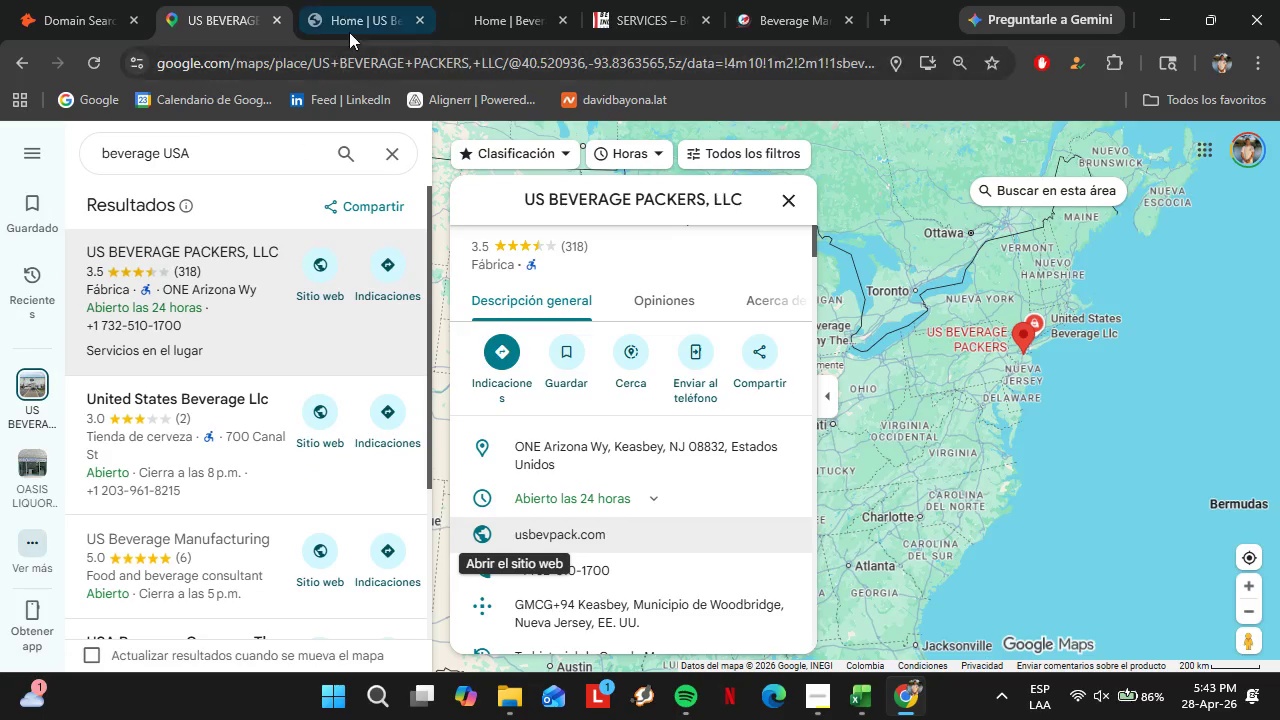 
left_click([350, 32])
 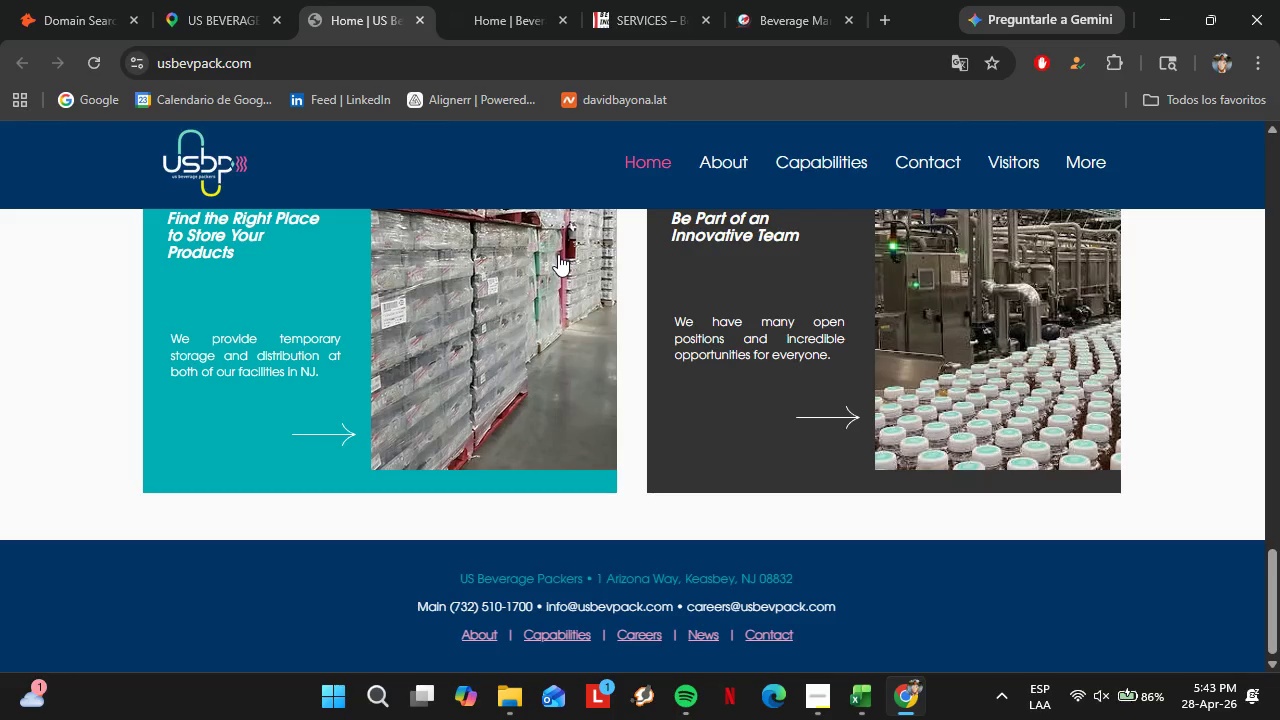 
scroll: coordinate [656, 213], scroll_direction: up, amount: 1.0
 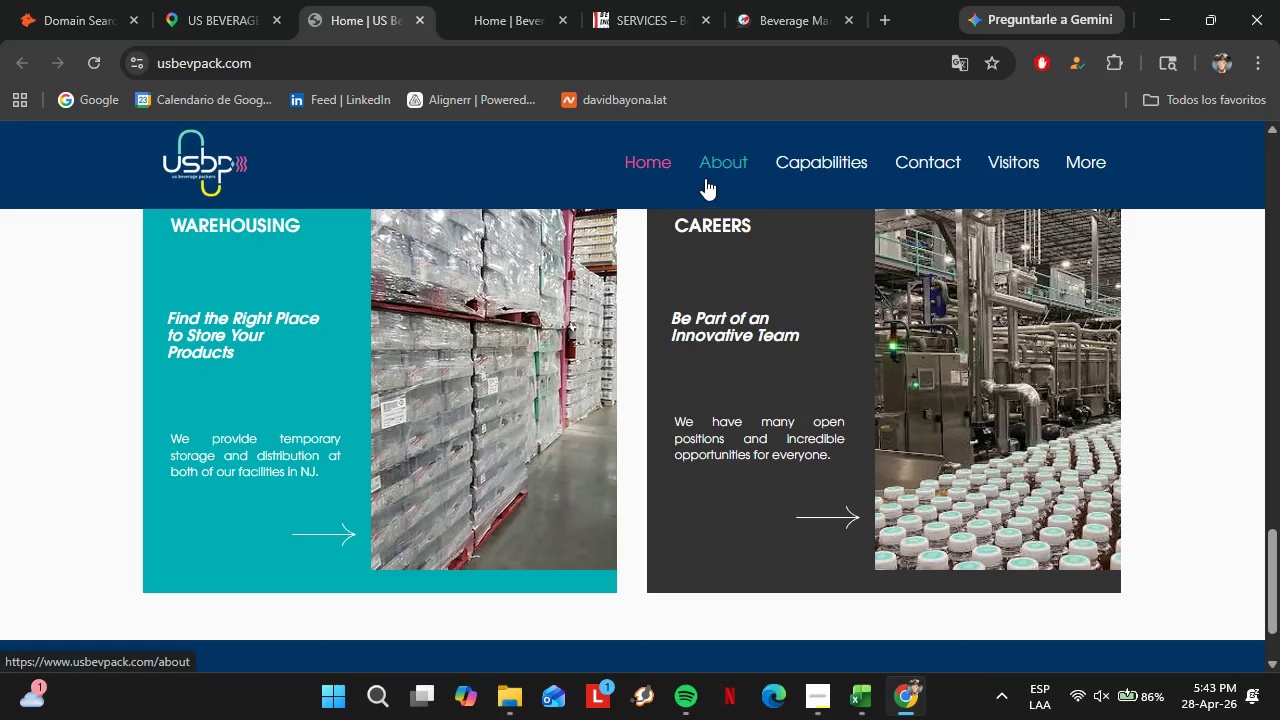 
left_click([705, 178])
 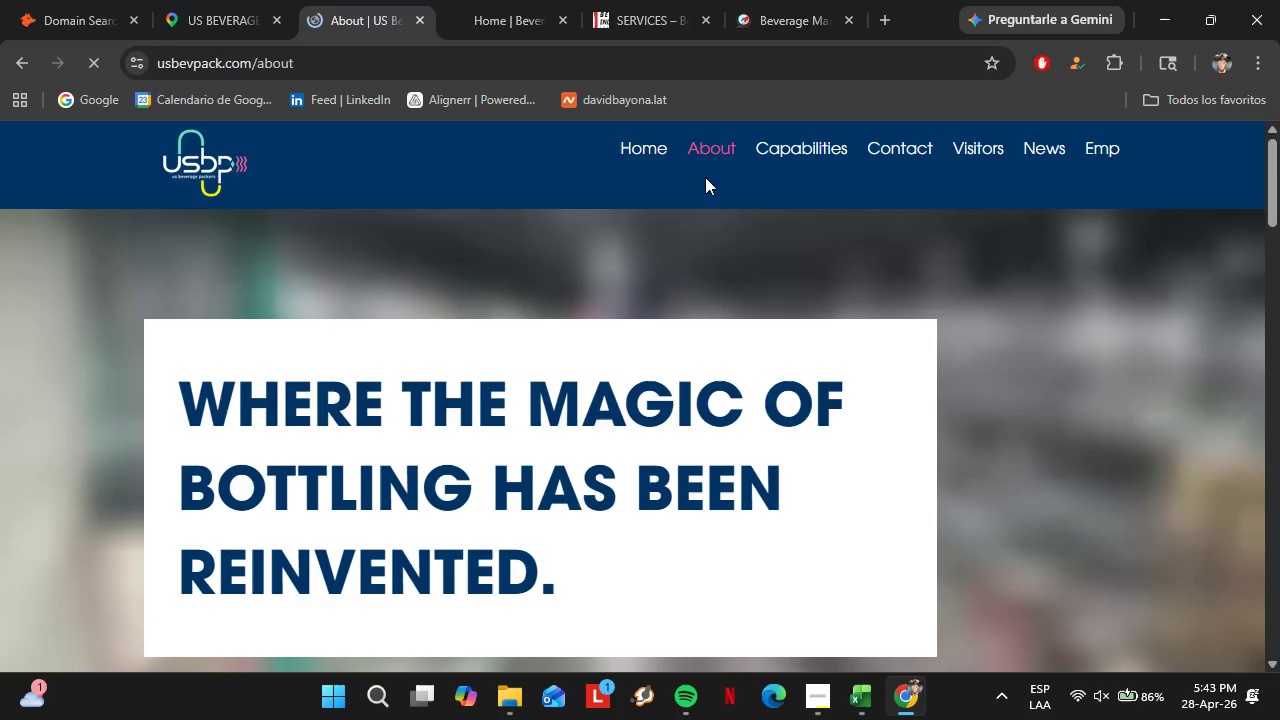 
scroll: coordinate [645, 427], scroll_direction: down, amount: 5.0
 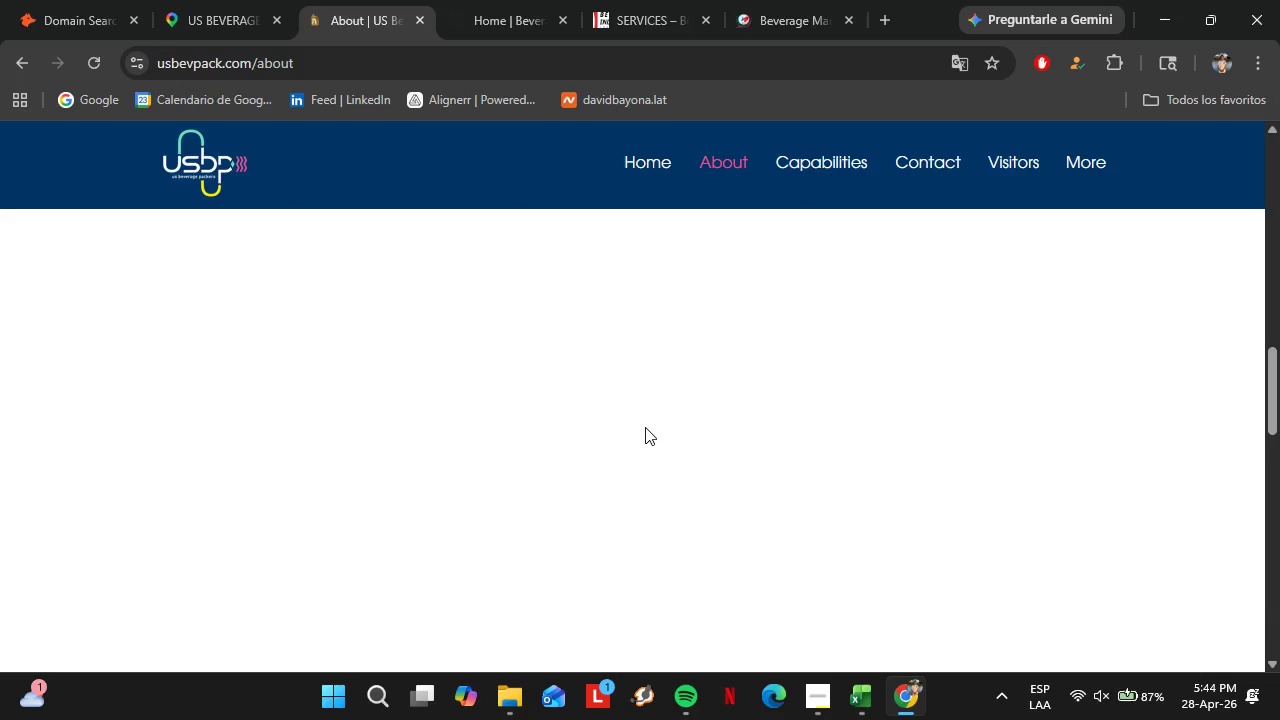 
scroll: coordinate [645, 427], scroll_direction: up, amount: 1.0
 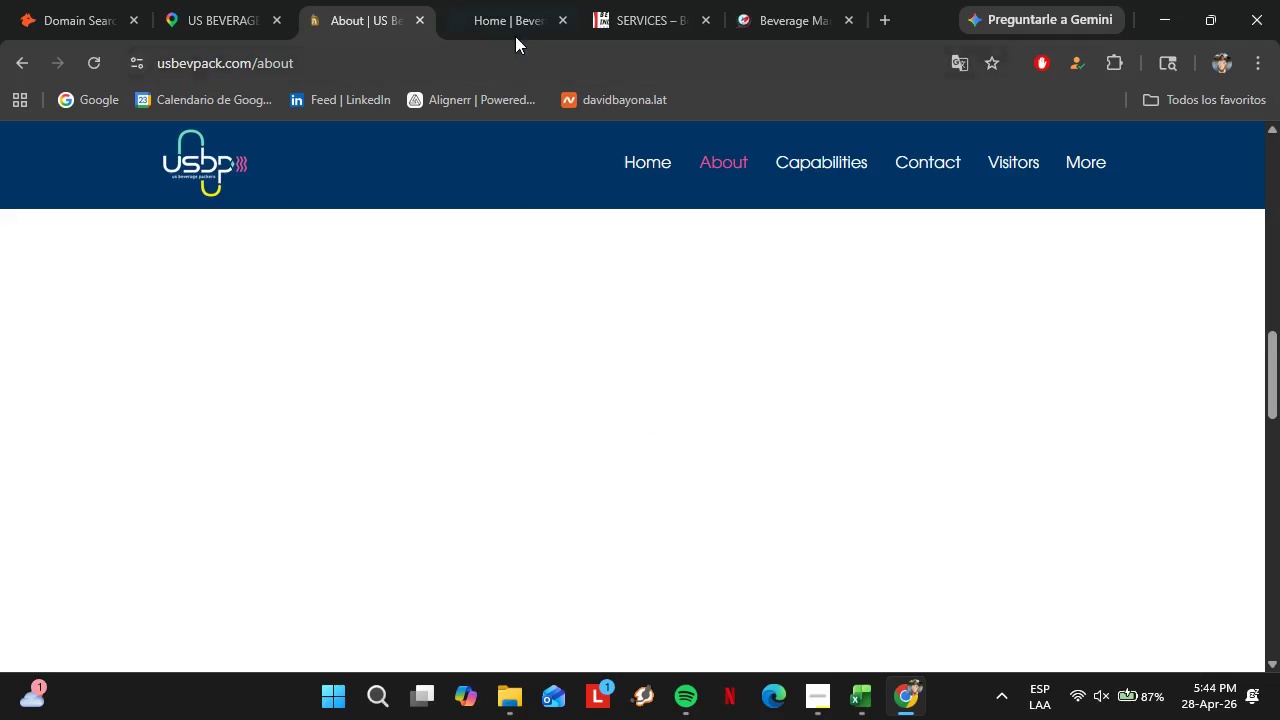 
left_click([515, 34])
 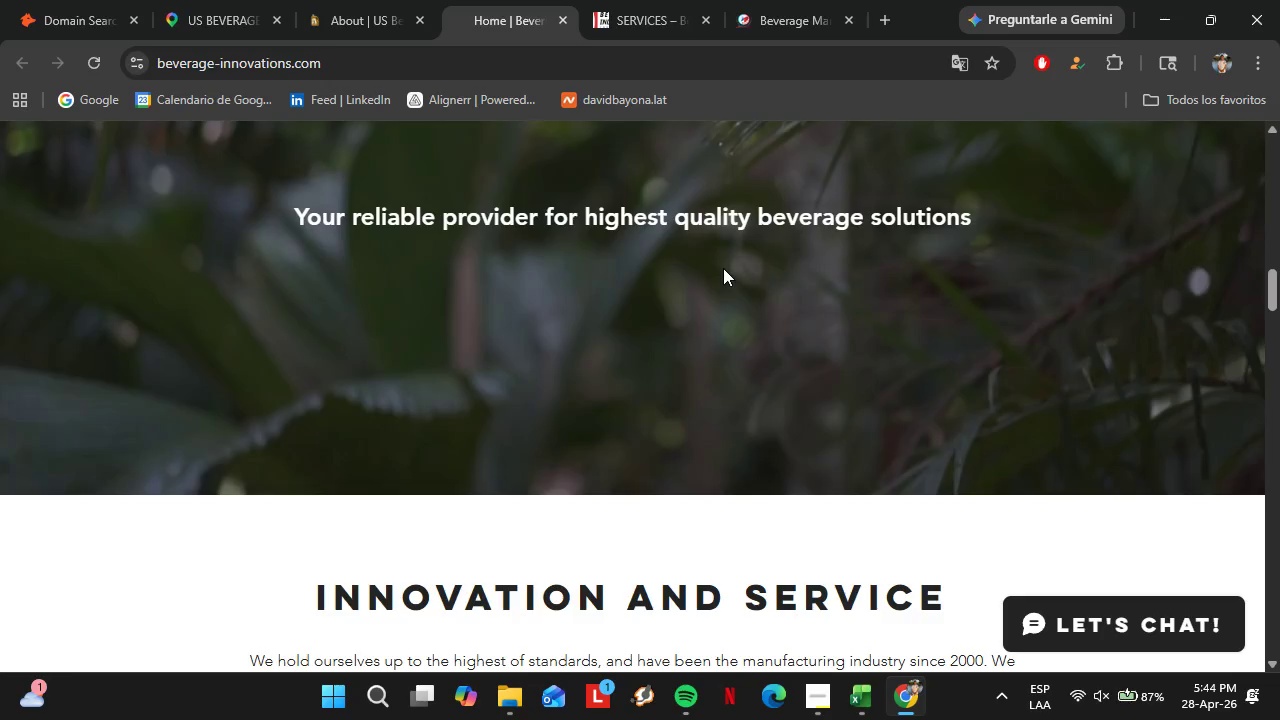 
scroll: coordinate [727, 265], scroll_direction: up, amount: 20.0
 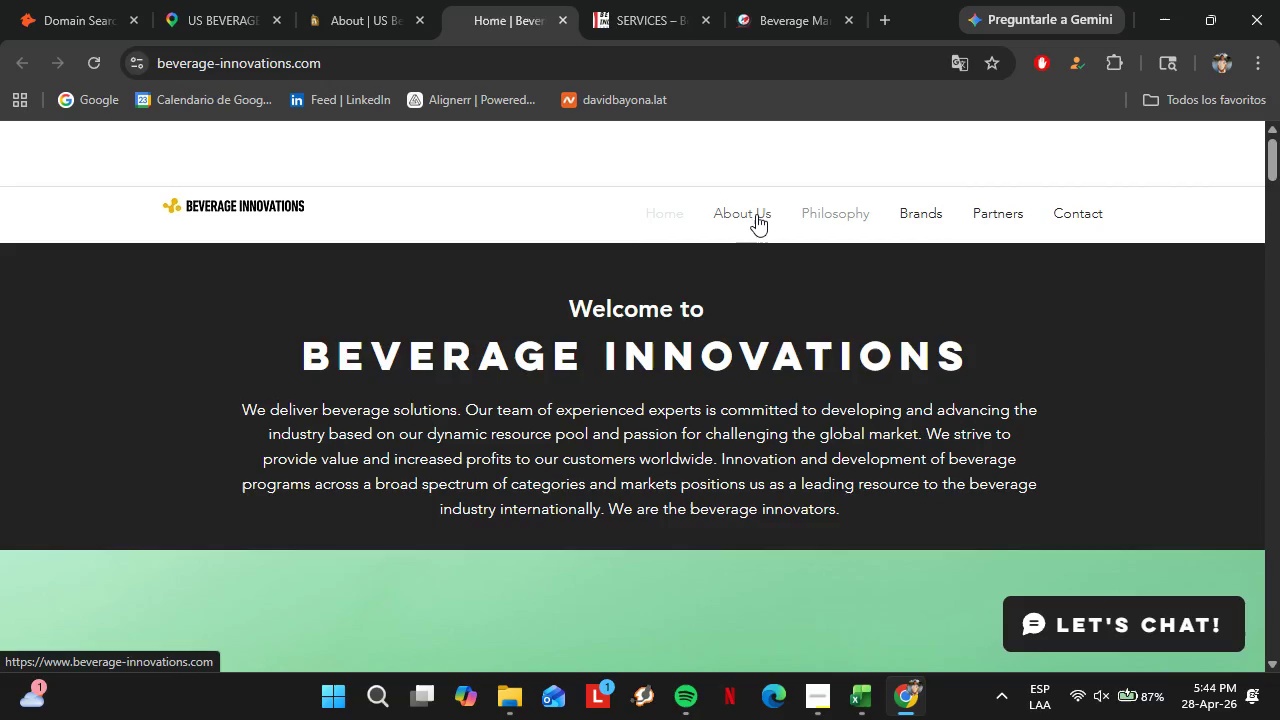 
left_click([754, 214])
 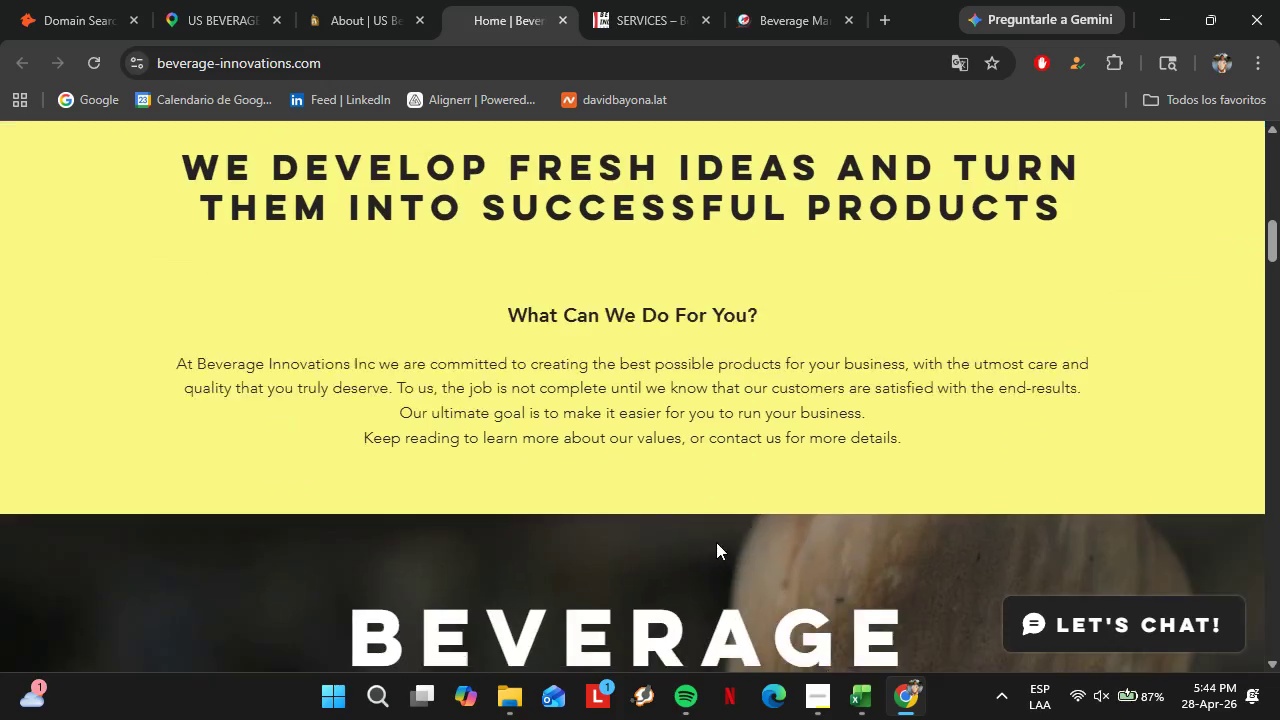 
scroll: coordinate [617, 329], scroll_direction: down, amount: 16.0
 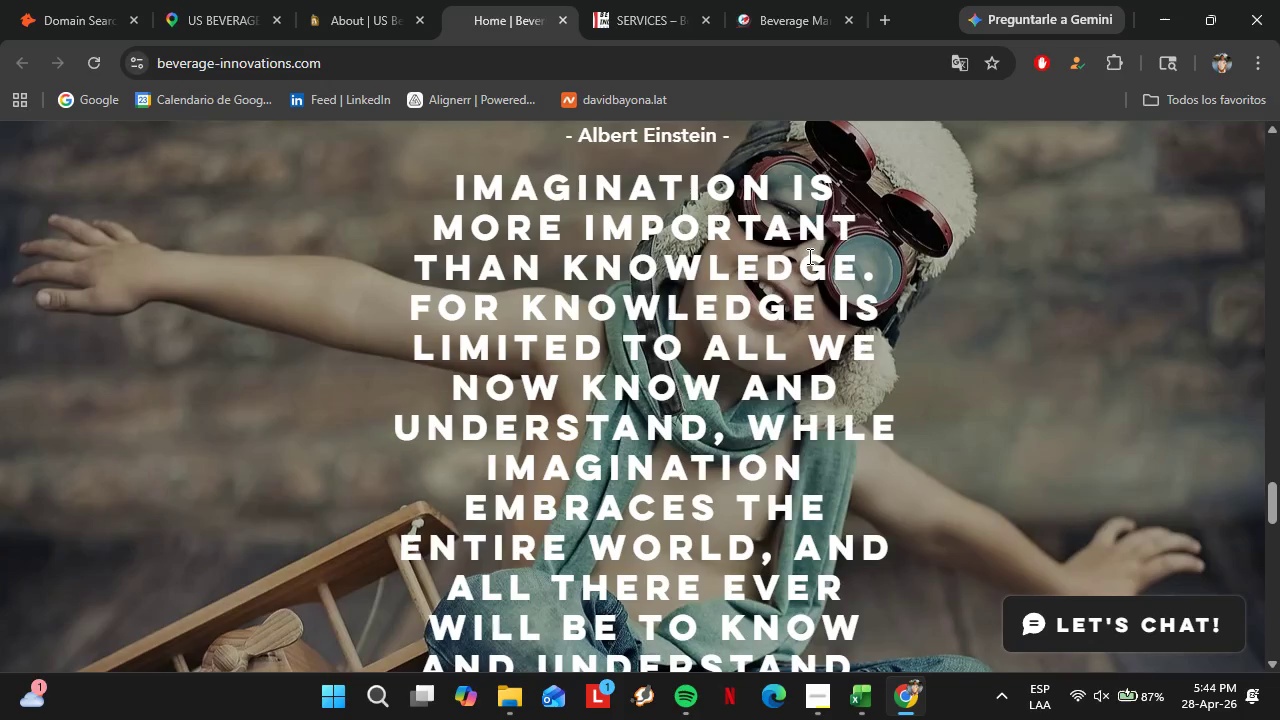 
wait(5.65)
 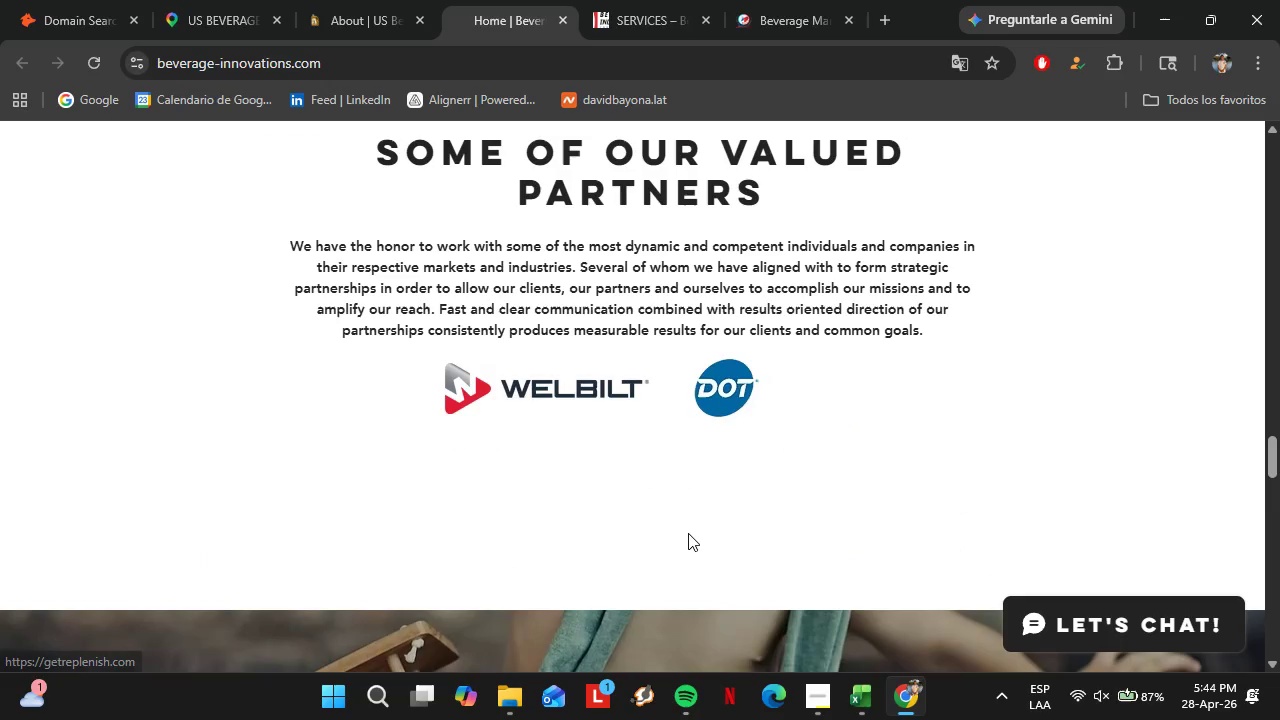 
left_click([643, 30])
 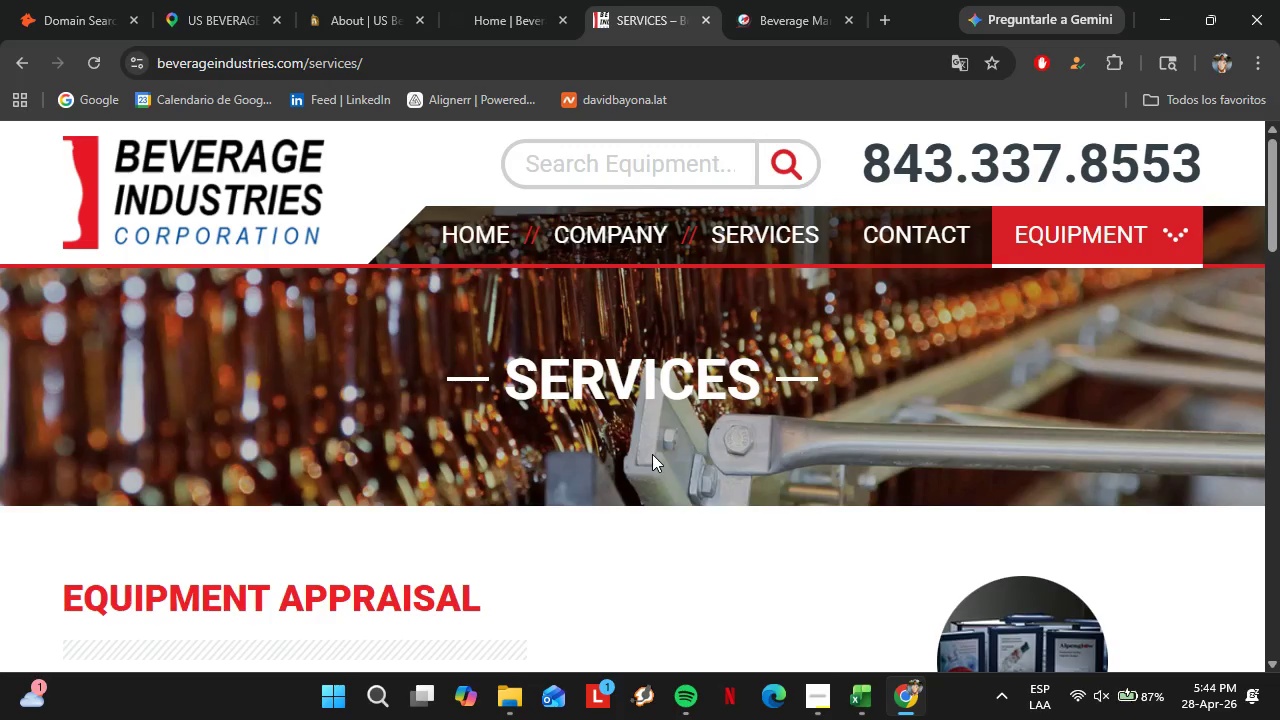 
scroll: coordinate [596, 426], scroll_direction: down, amount: 4.0
 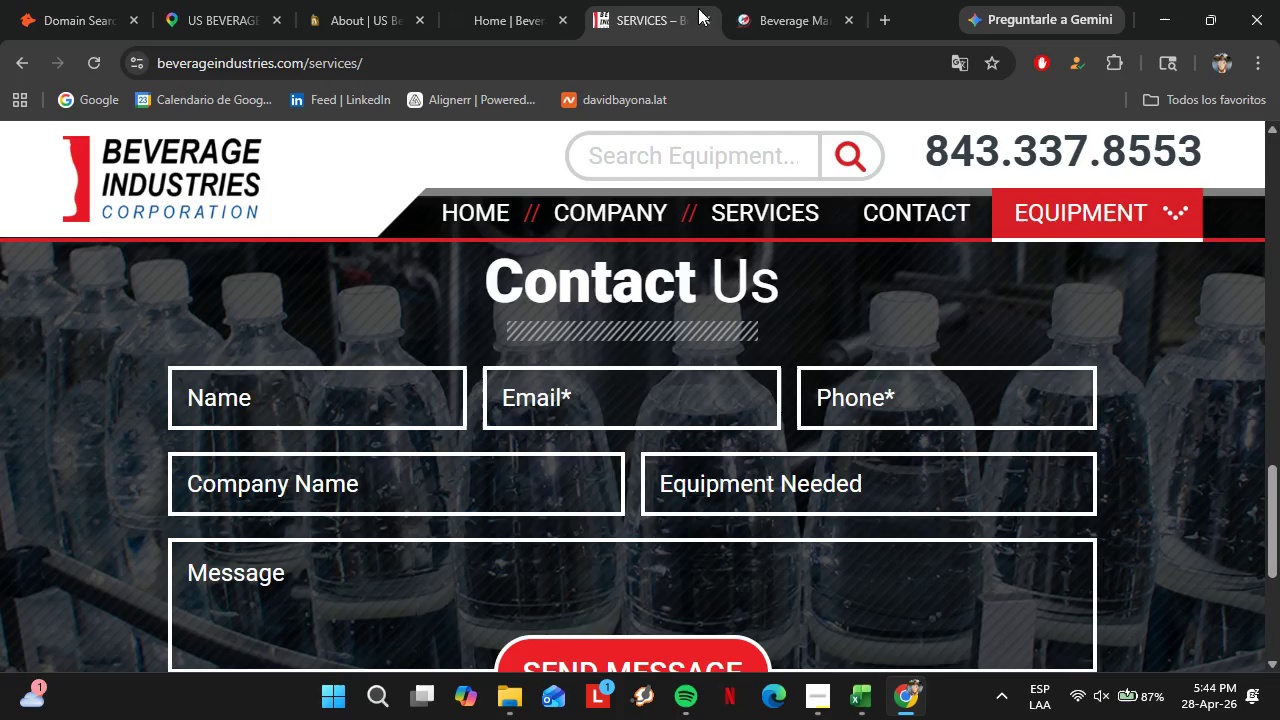 
left_click([793, 35])
 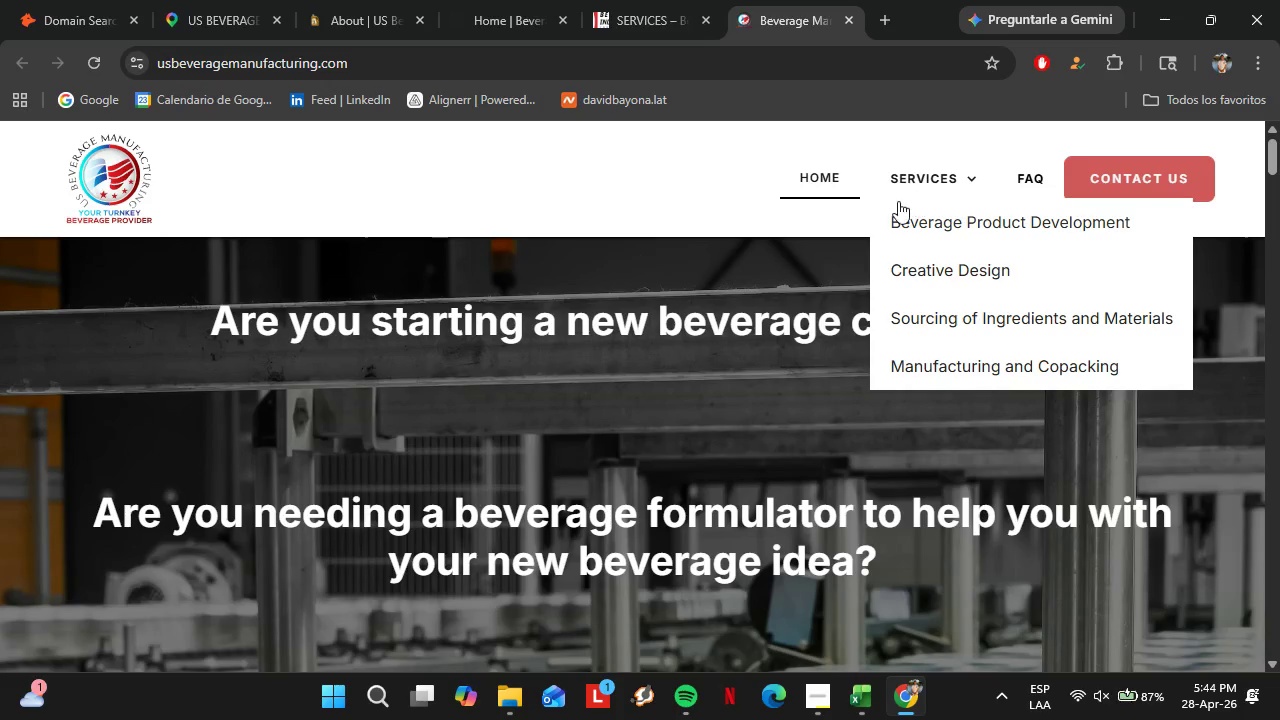 
scroll: coordinate [681, 375], scroll_direction: down, amount: 7.0
 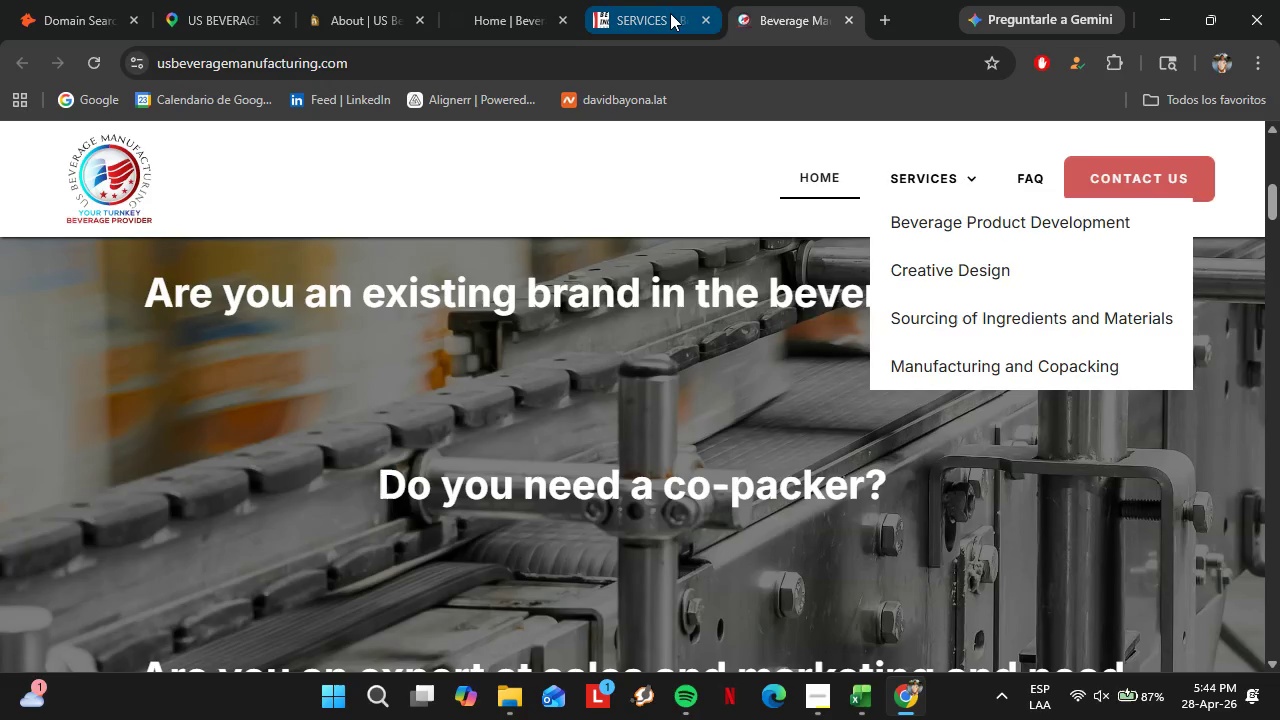 
left_click([670, 13])
 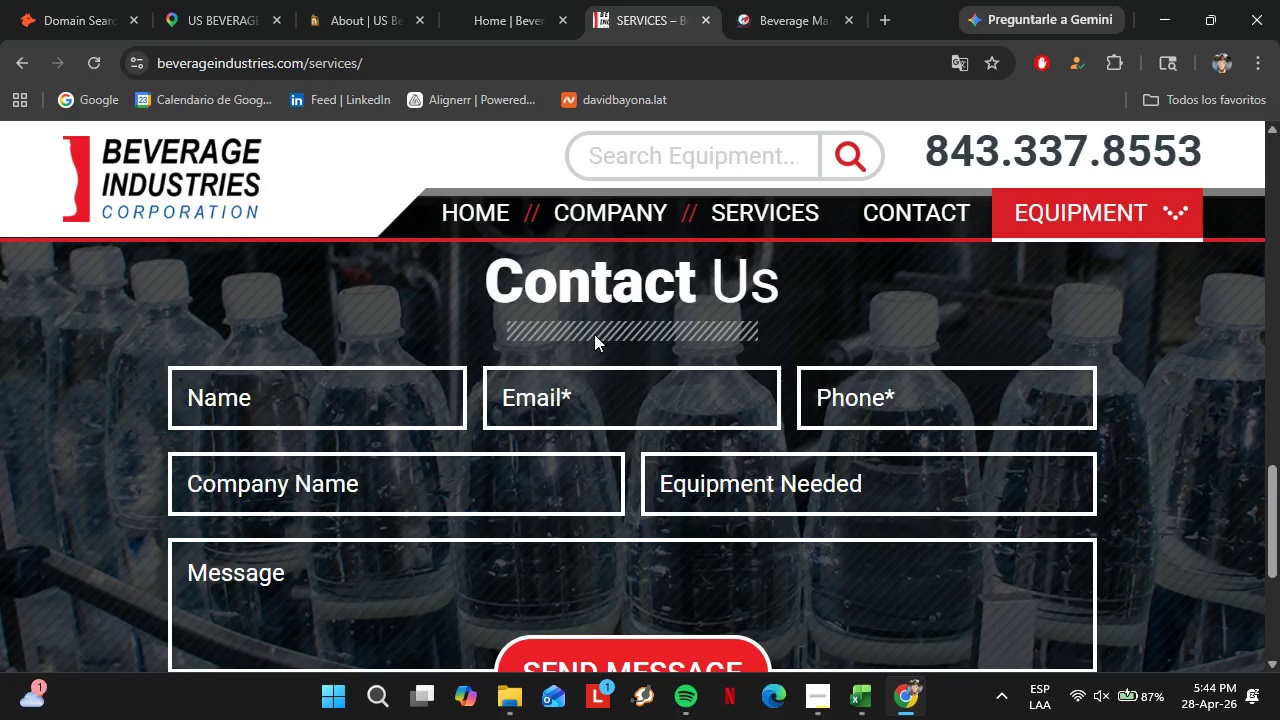 
scroll: coordinate [595, 330], scroll_direction: up, amount: 22.0
 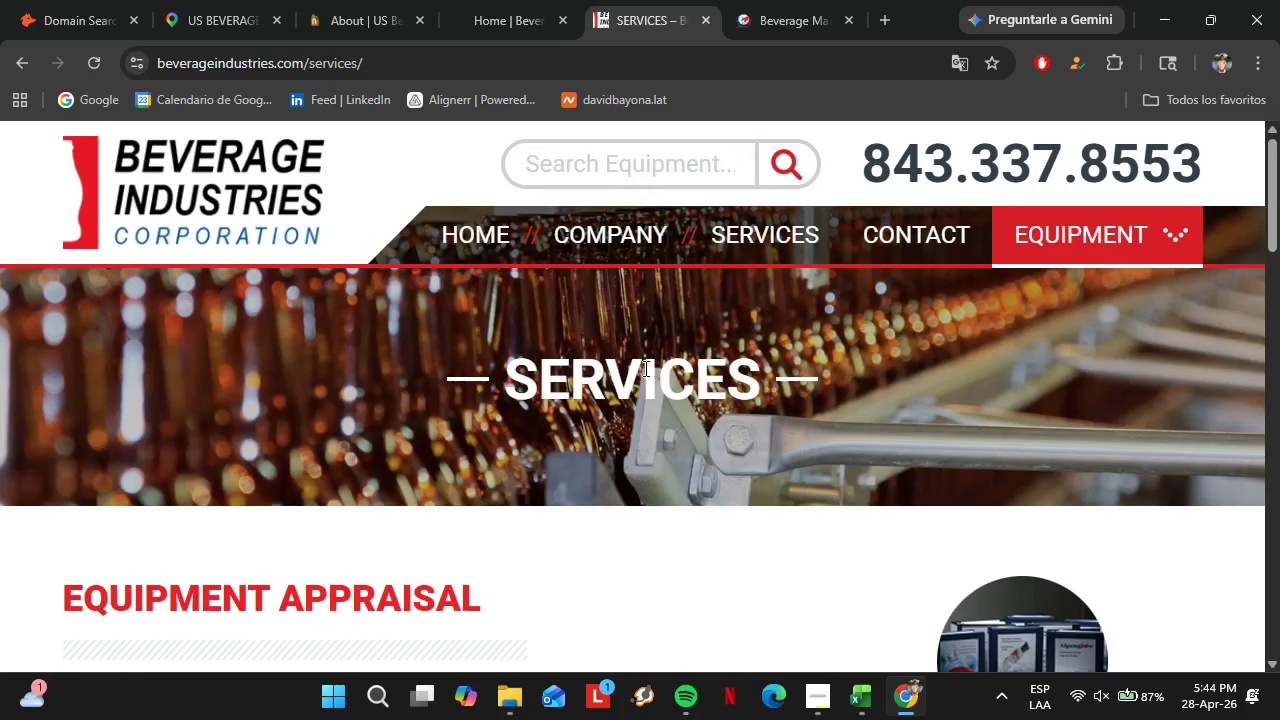 
scroll: coordinate [644, 369], scroll_direction: down, amount: 2.0
 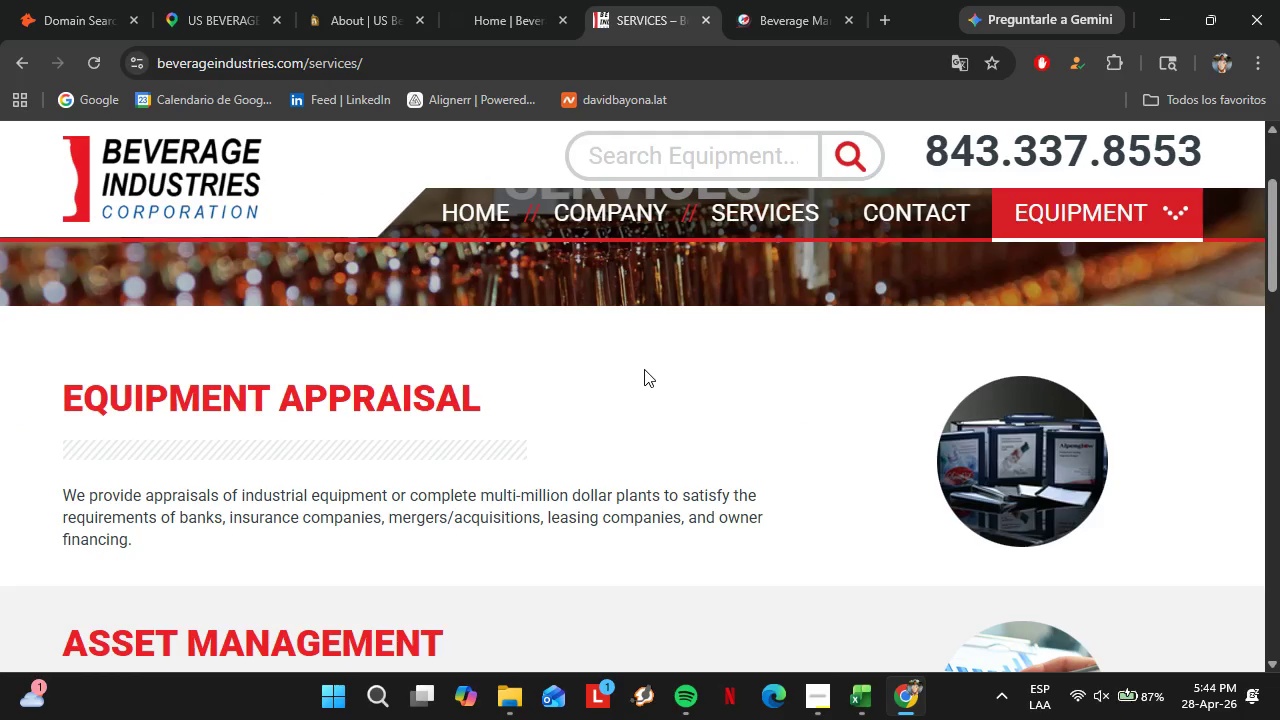 
scroll: coordinate [654, 381], scroll_direction: up, amount: 2.0
 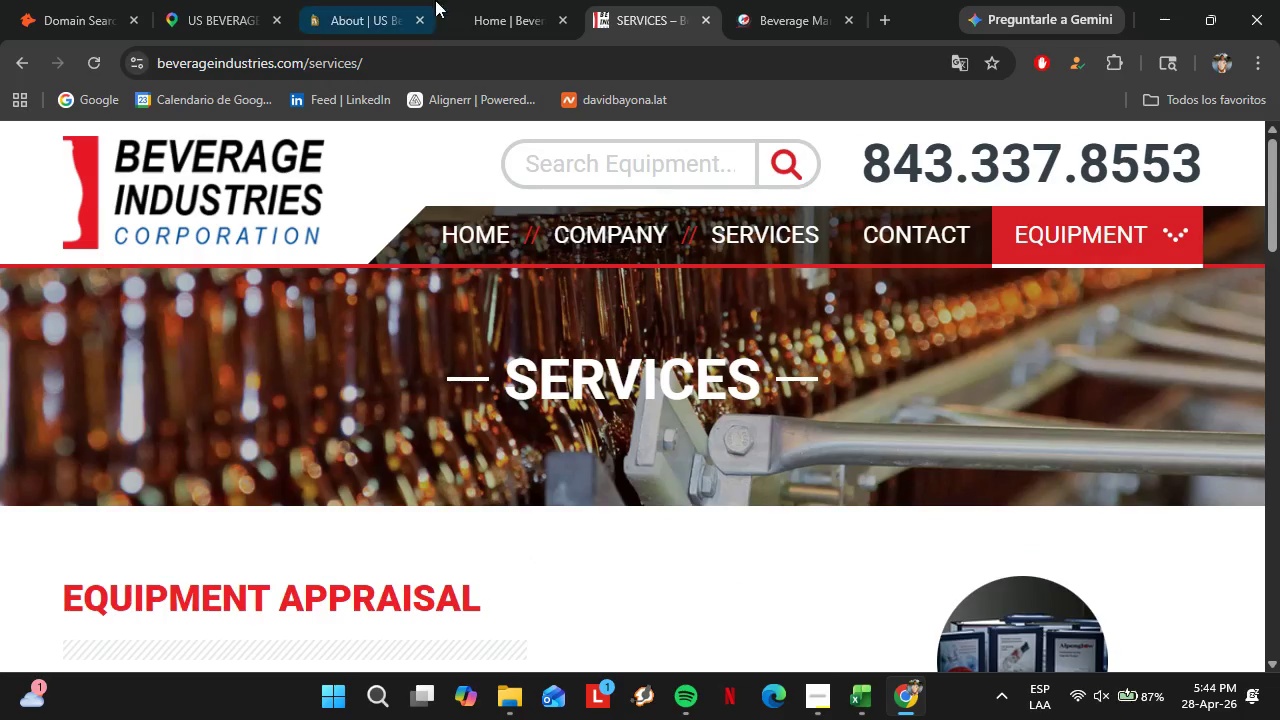 
left_click_drag(start_coordinate=[517, 34], to_coordinate=[512, 35])
 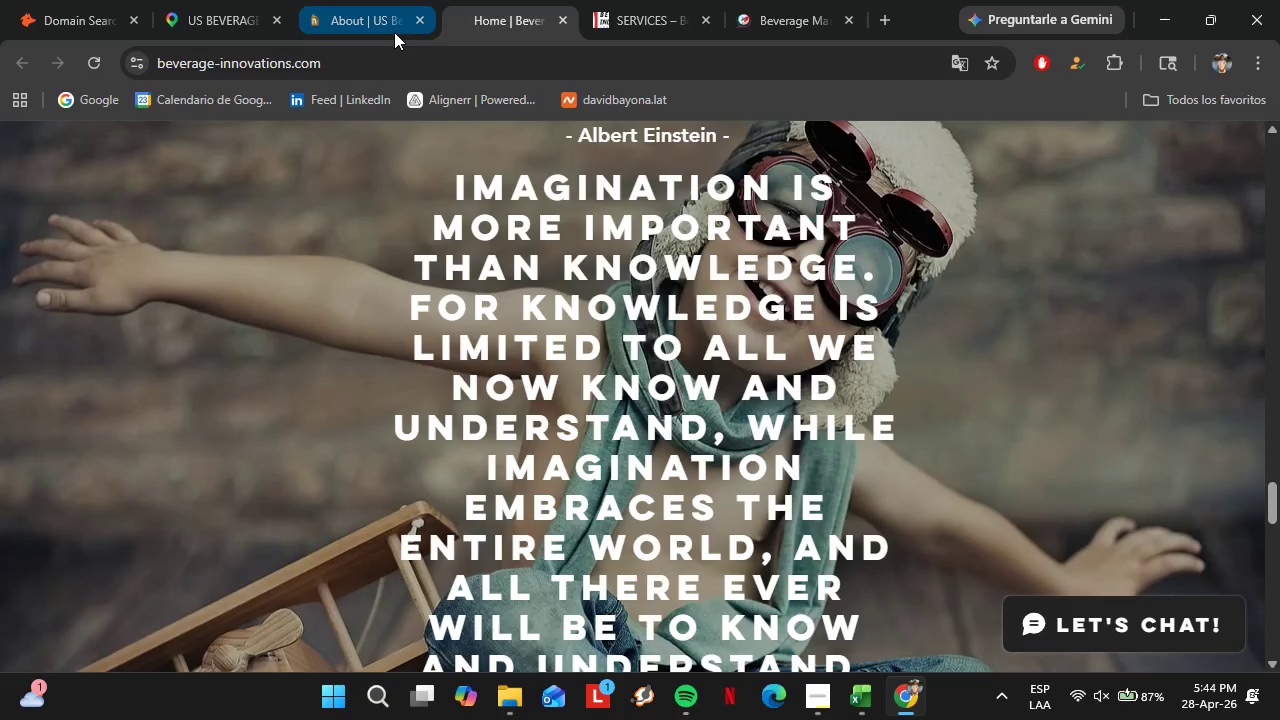 
left_click([394, 32])
 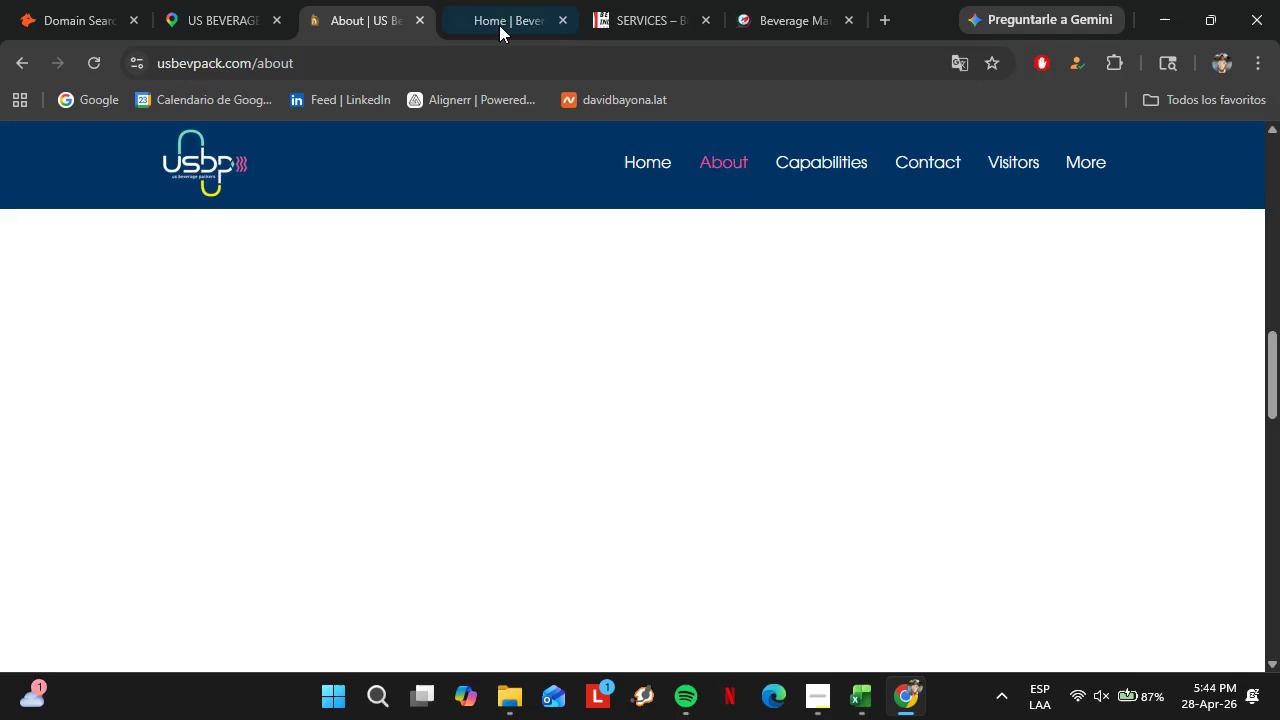 
left_click([499, 20])
 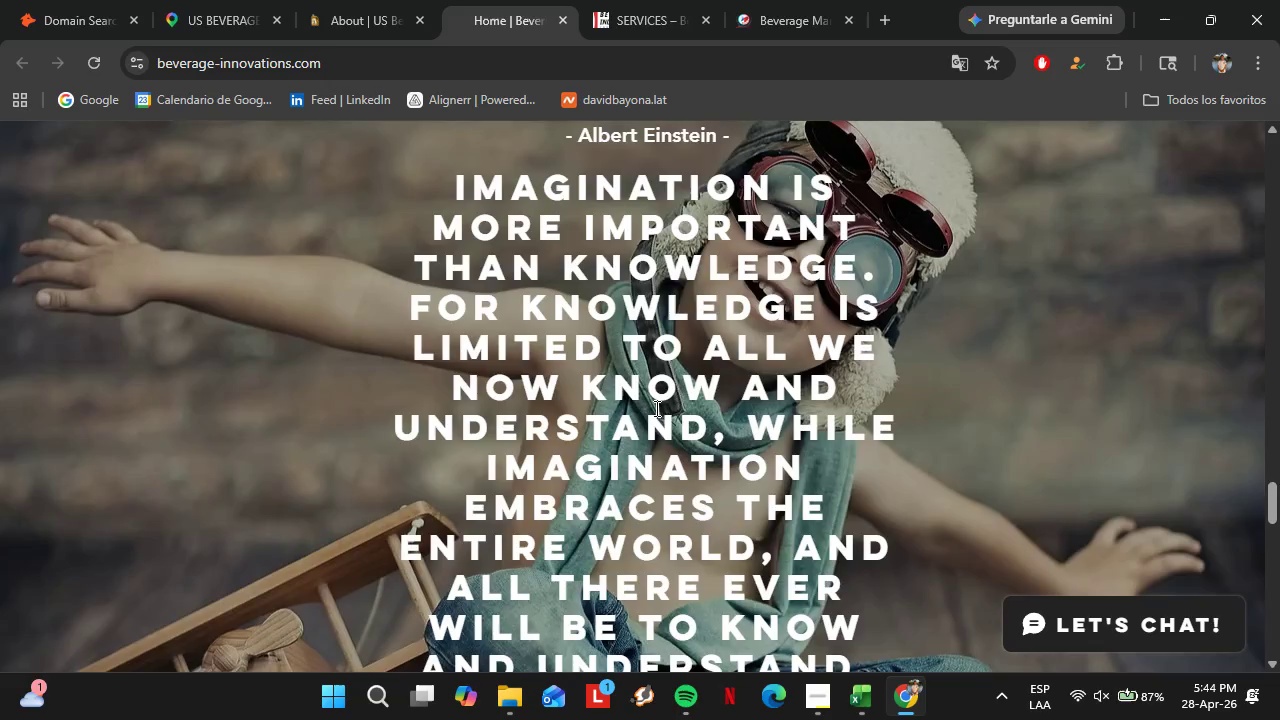 
scroll: coordinate [655, 411], scroll_direction: down, amount: 4.0
 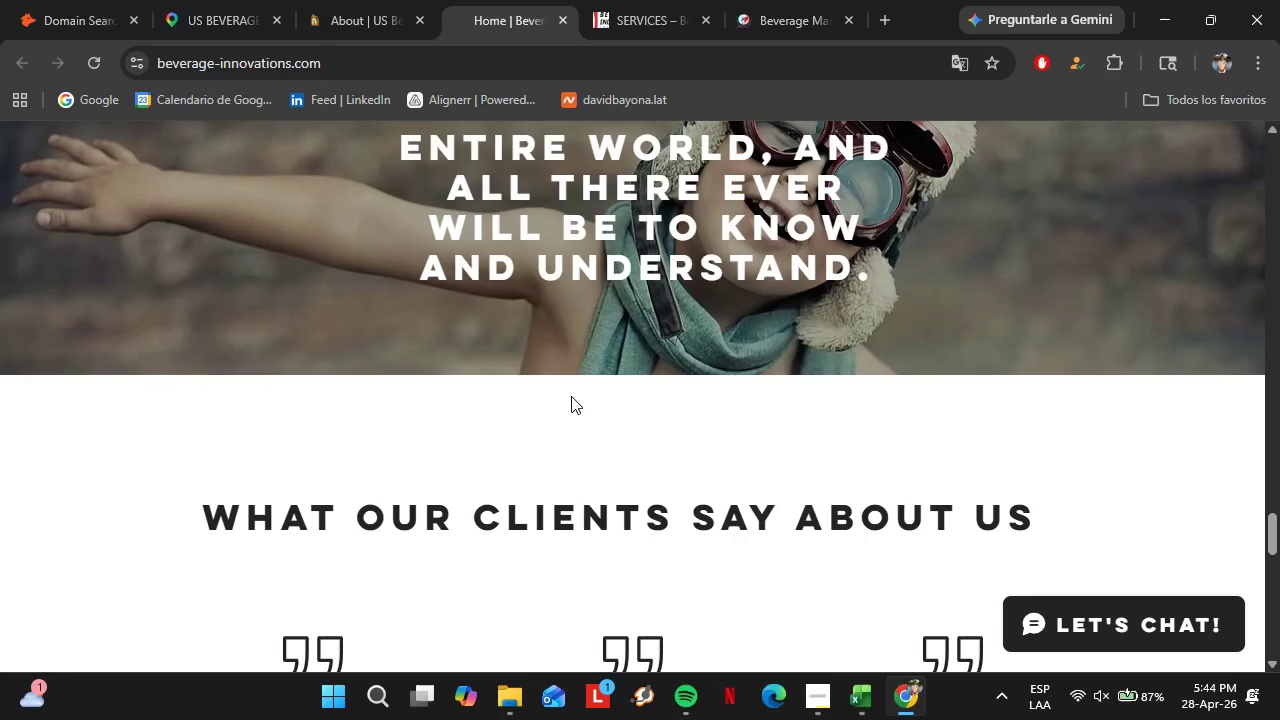 
wait(6.22)
 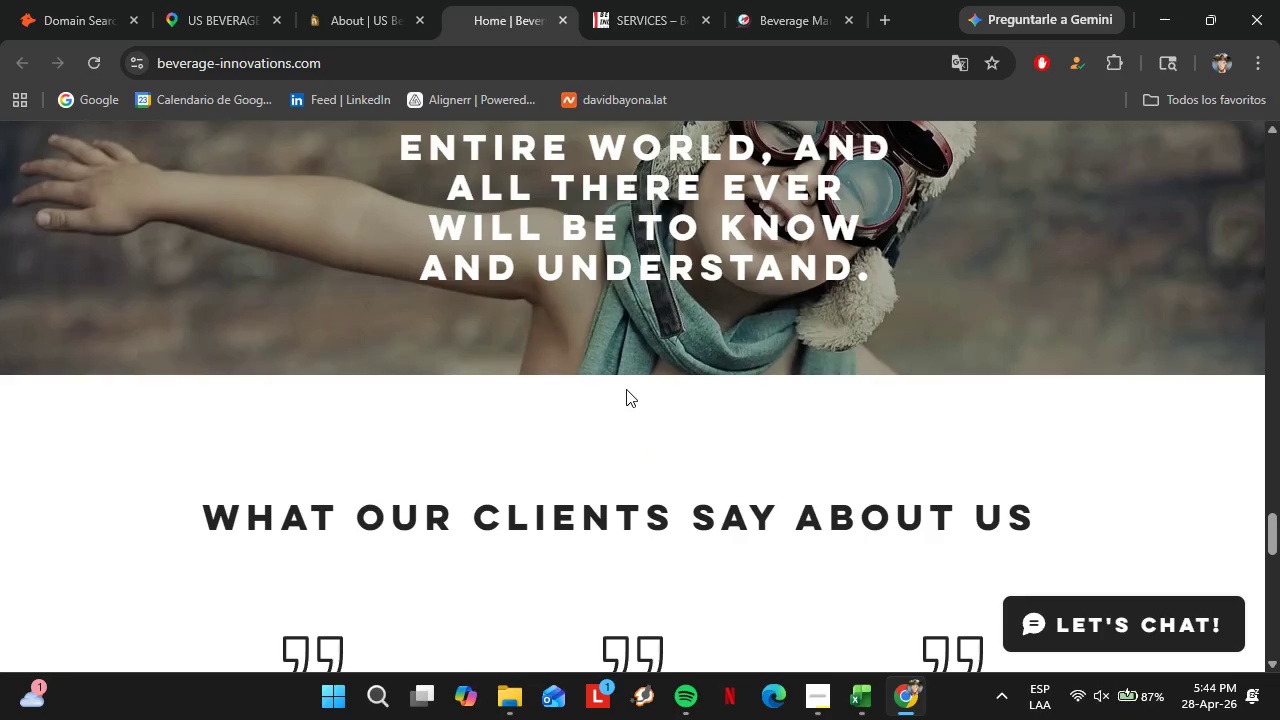 
scroll: coordinate [454, 284], scroll_direction: up, amount: 15.0
 